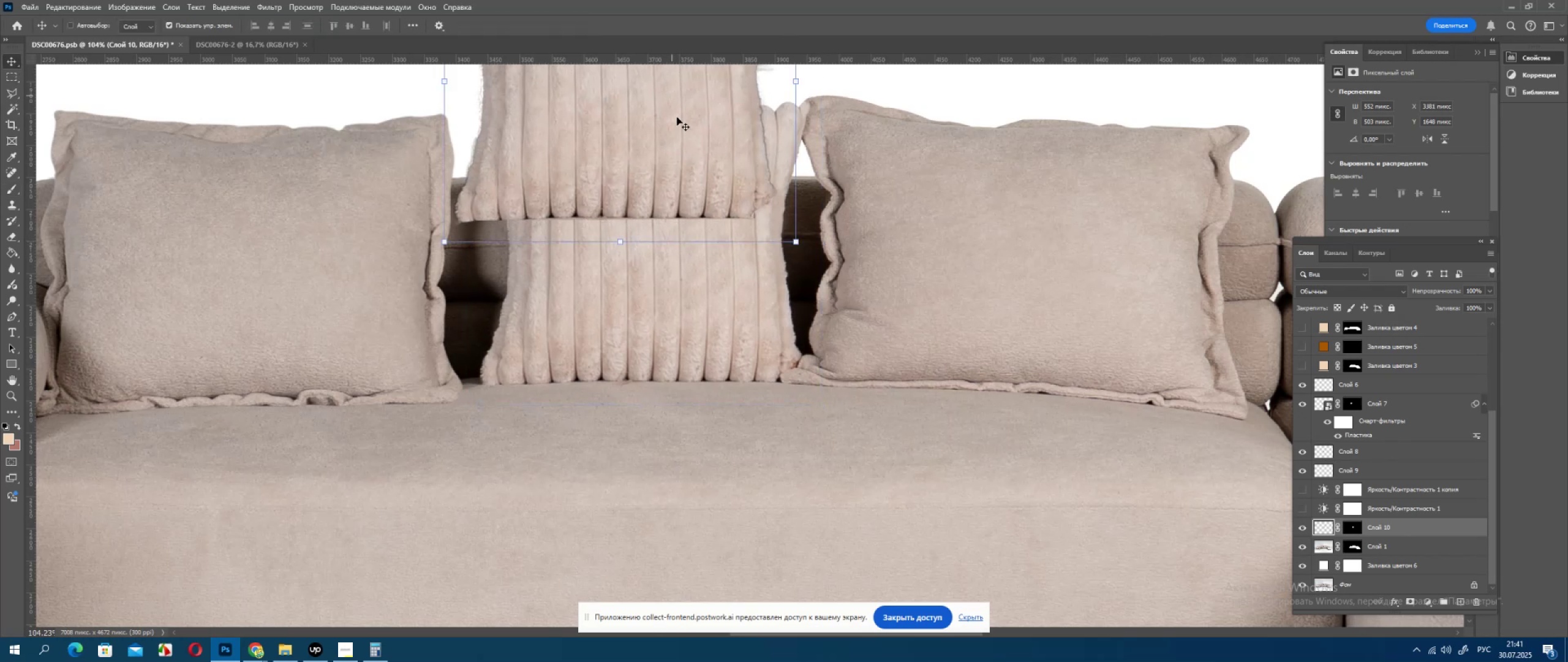 
hold_key(key=Space, duration=0.67)
 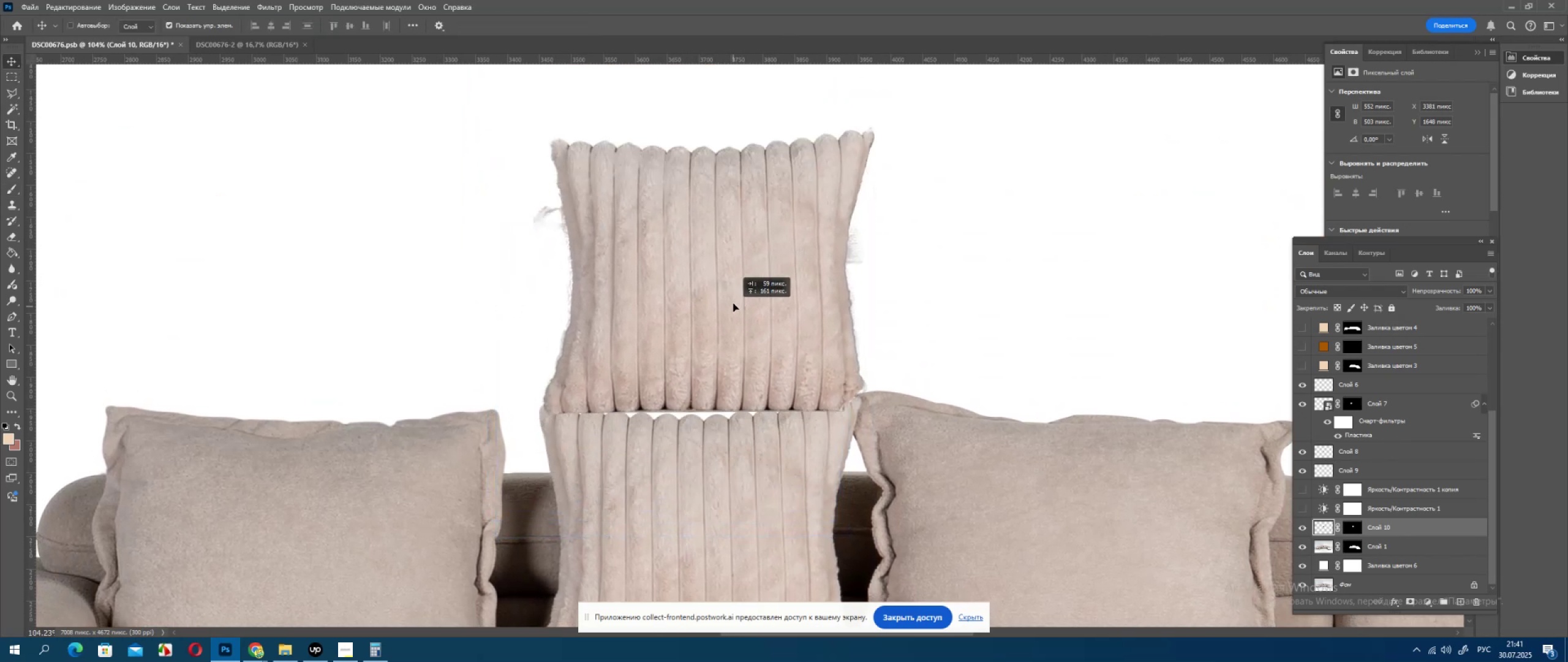 
left_click_drag(start_coordinate=[680, 158], to_coordinate=[732, 453])
 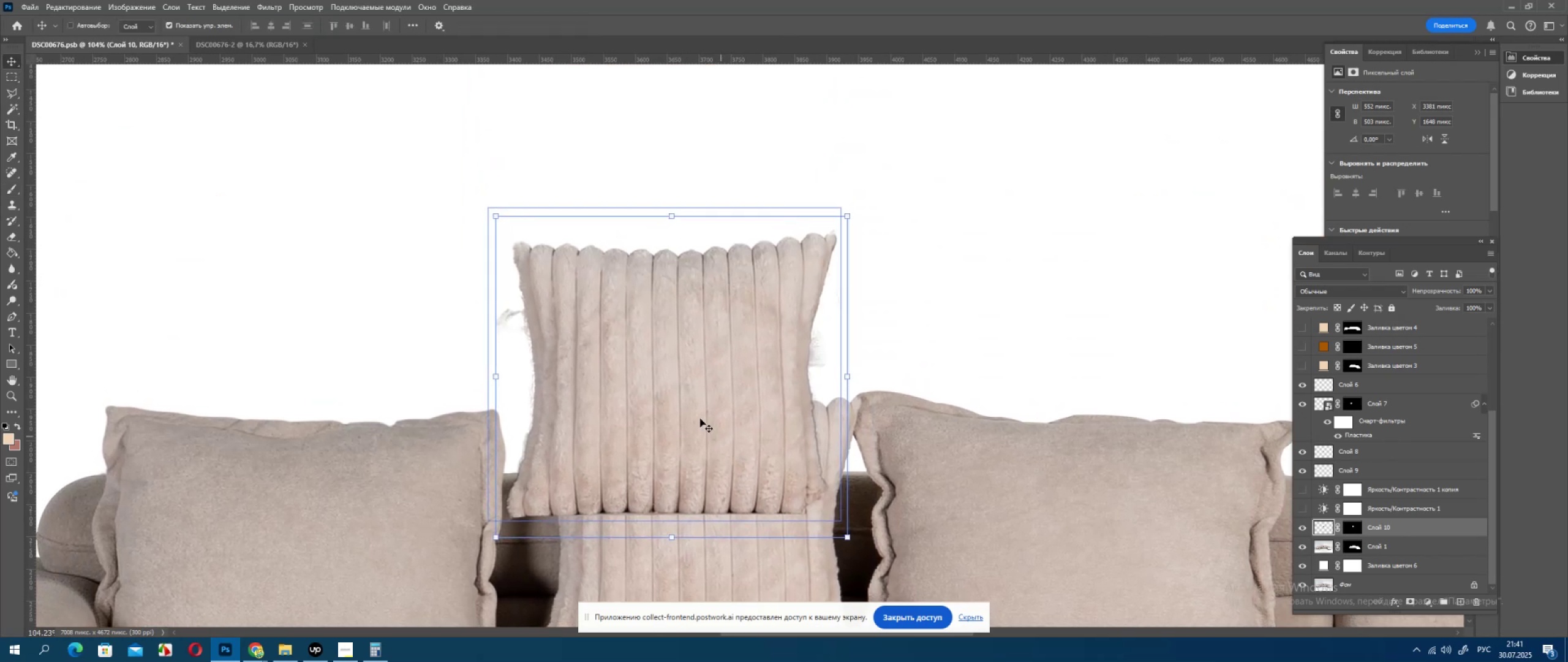 
left_click_drag(start_coordinate=[694, 412], to_coordinate=[735, 302])
 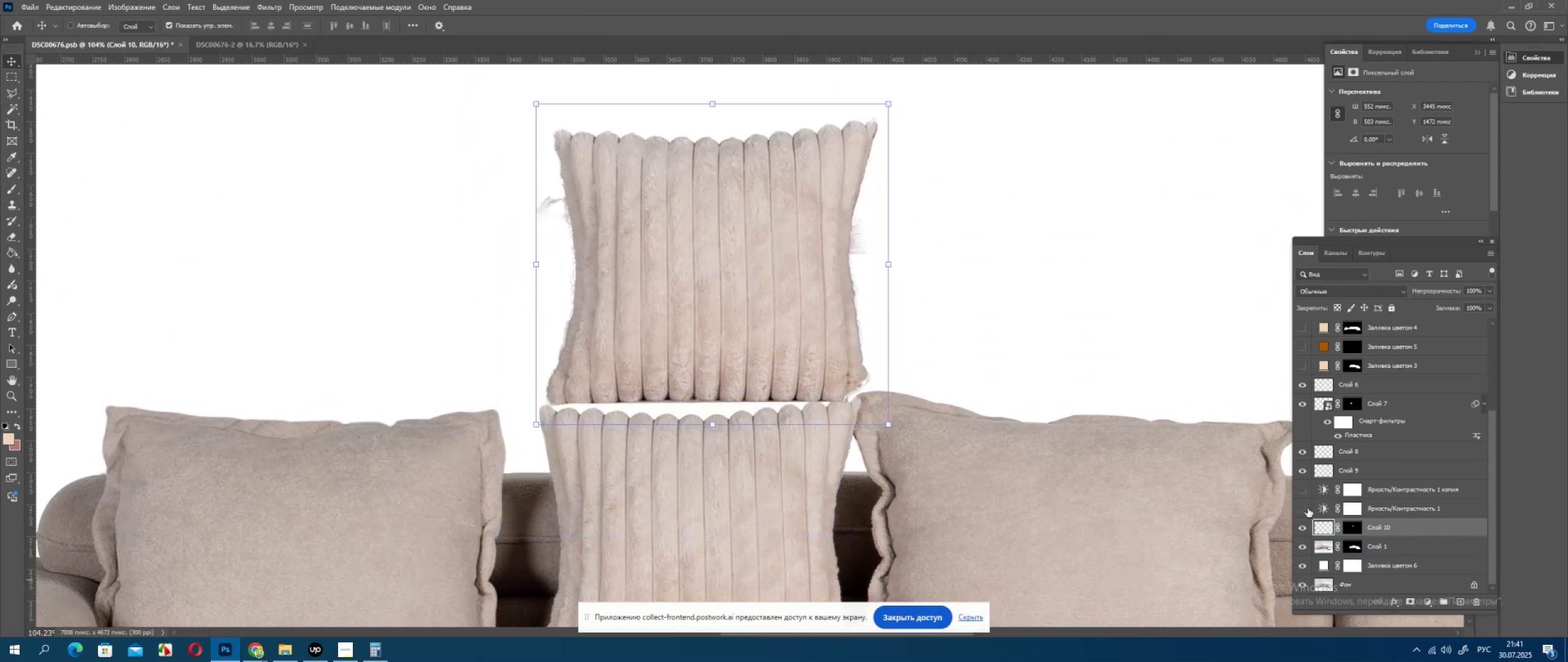 
left_click([1305, 511])
 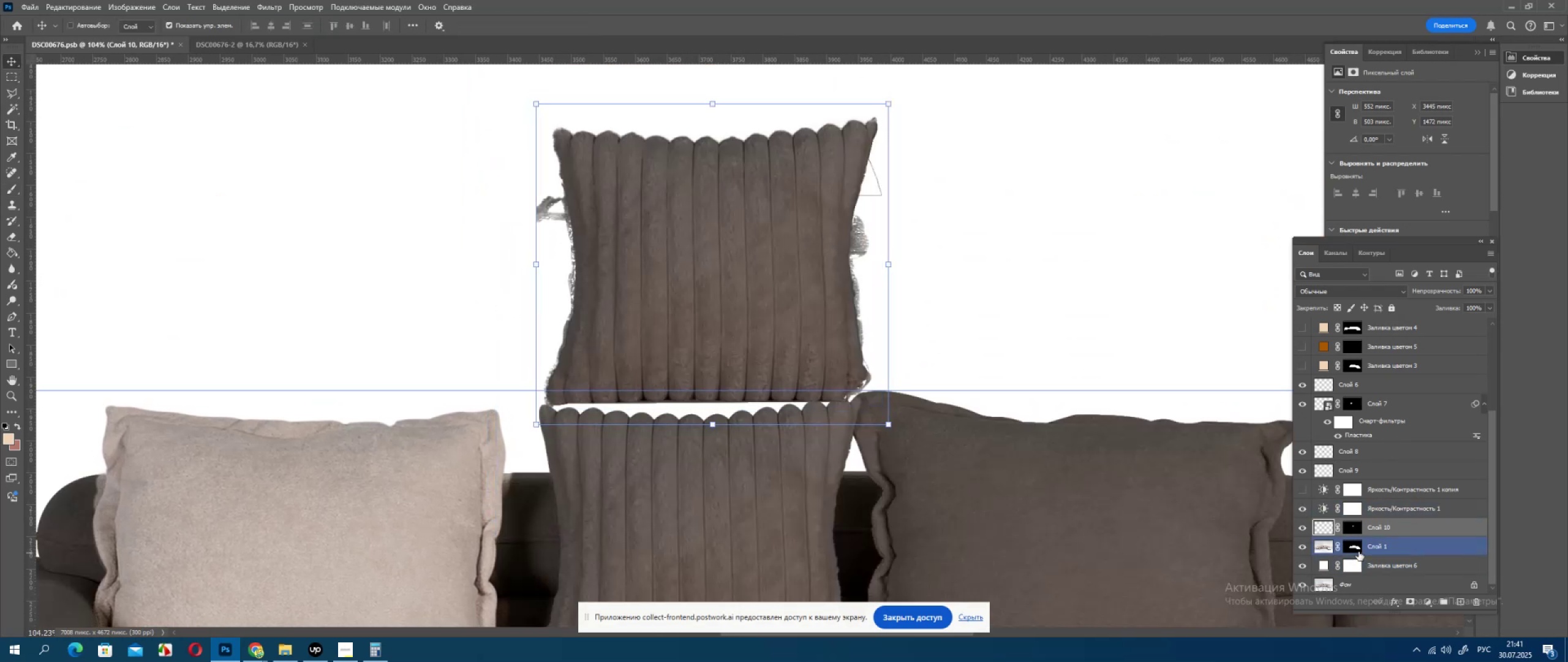 
left_click([1354, 529])
 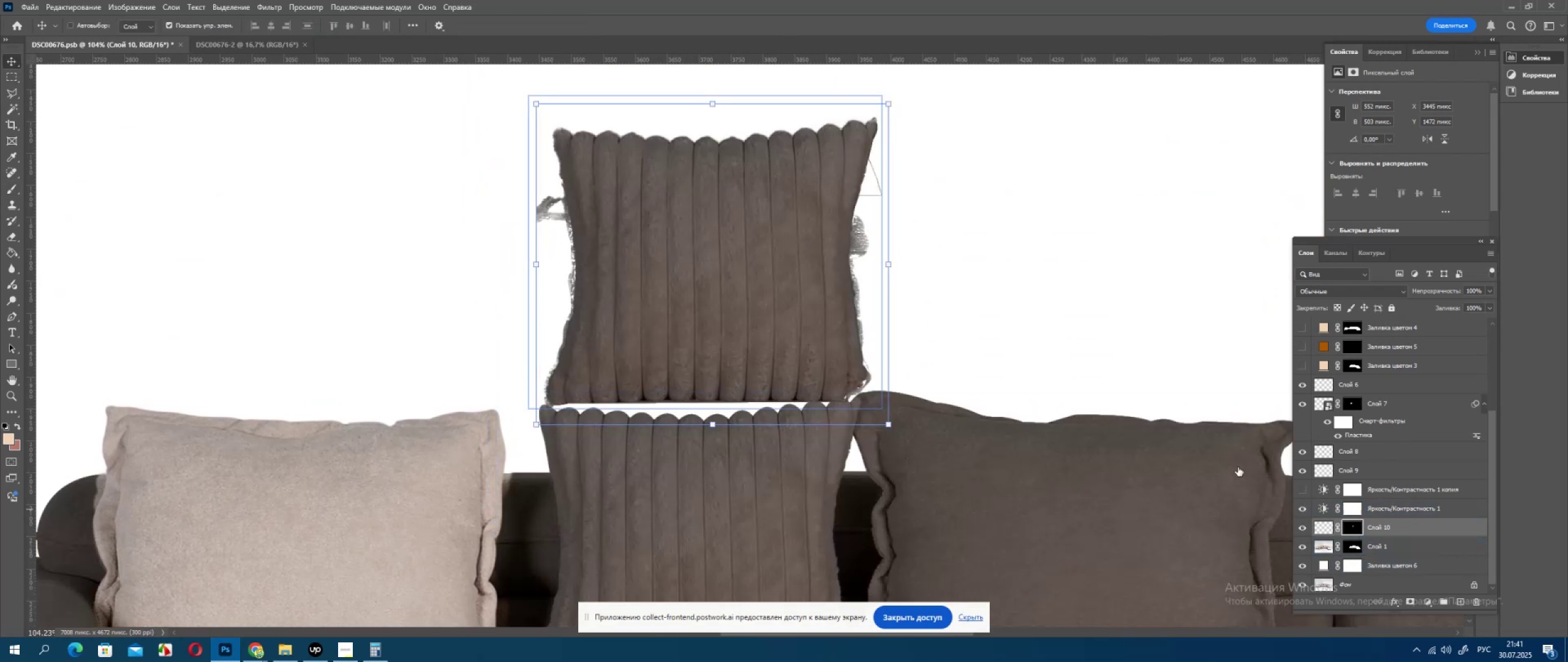 
hold_key(key=AltLeft, duration=0.52)
scroll: coordinate [853, 224], scroll_direction: up, amount: 10.0
 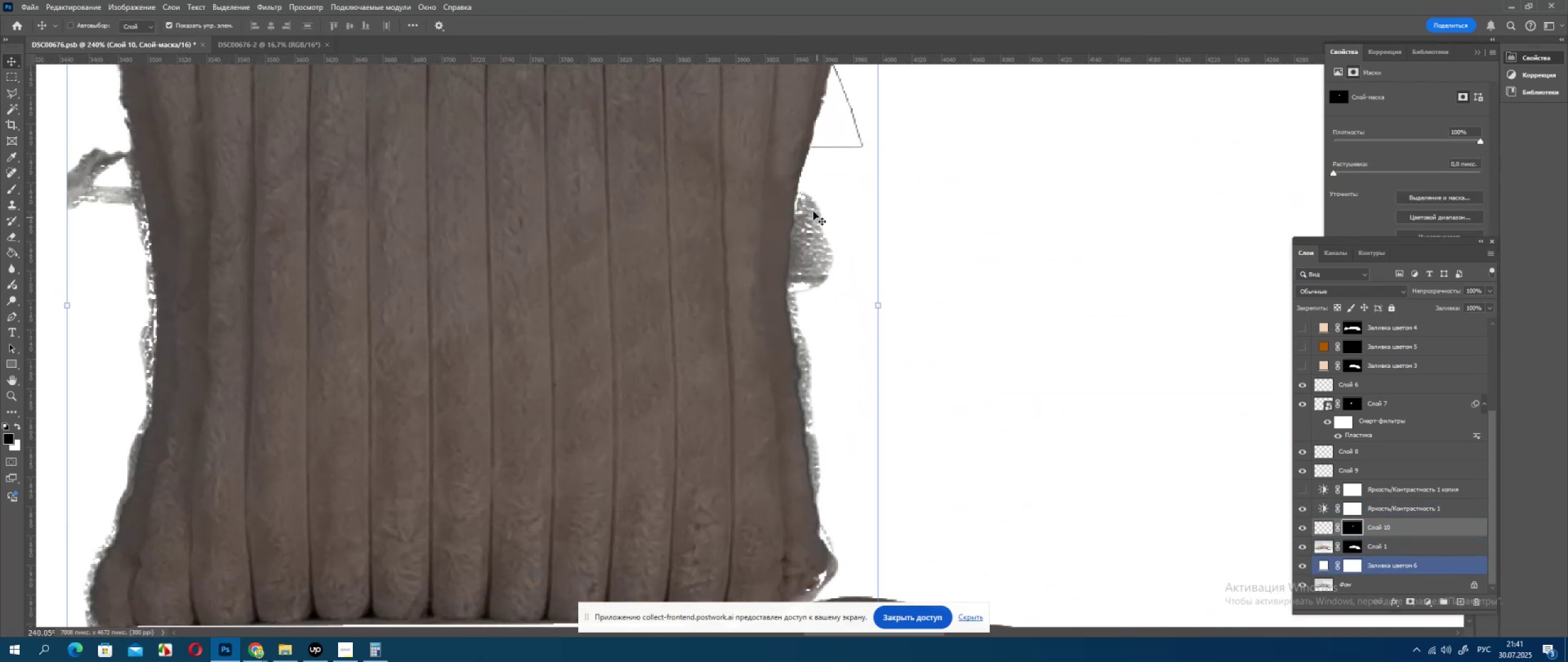 
hold_key(key=Space, duration=0.57)
 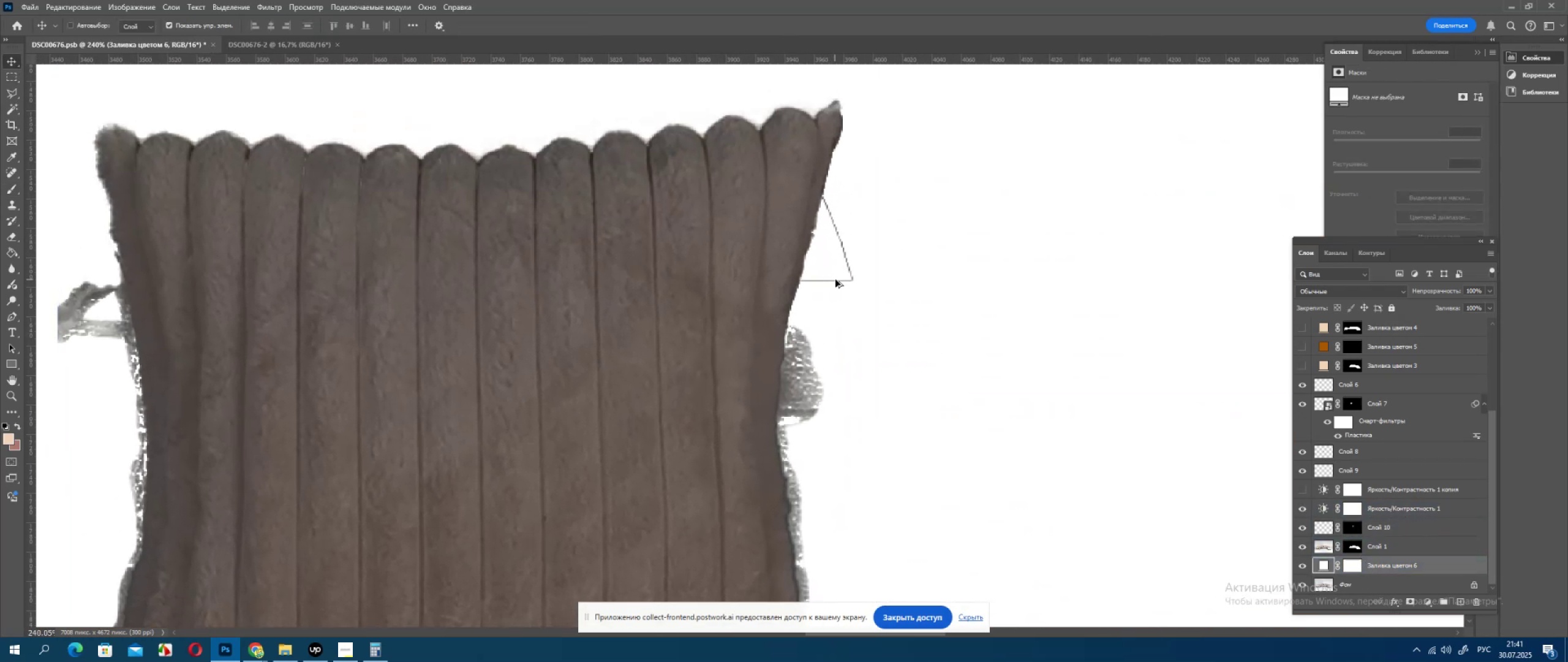 
left_click_drag(start_coordinate=[813, 200], to_coordinate=[804, 334])
 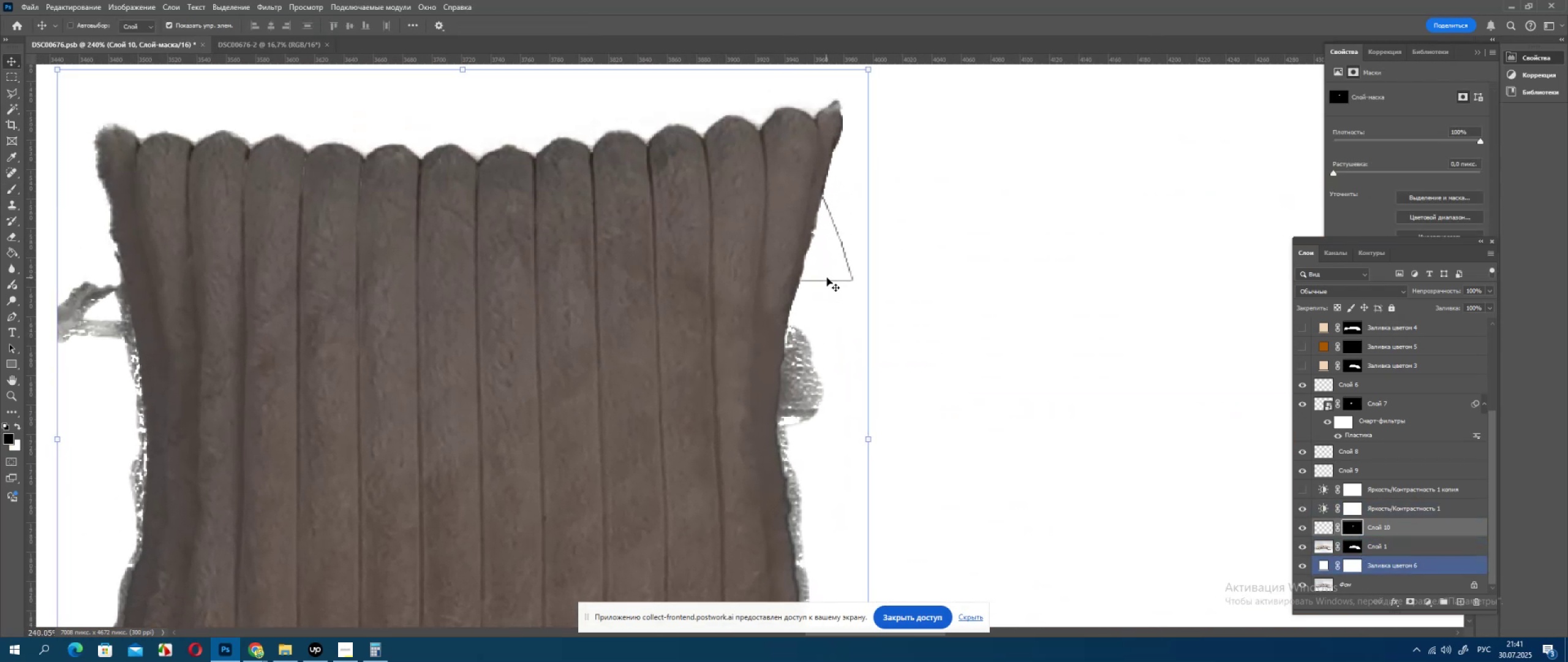 
hold_key(key=AltLeft, duration=0.55)
 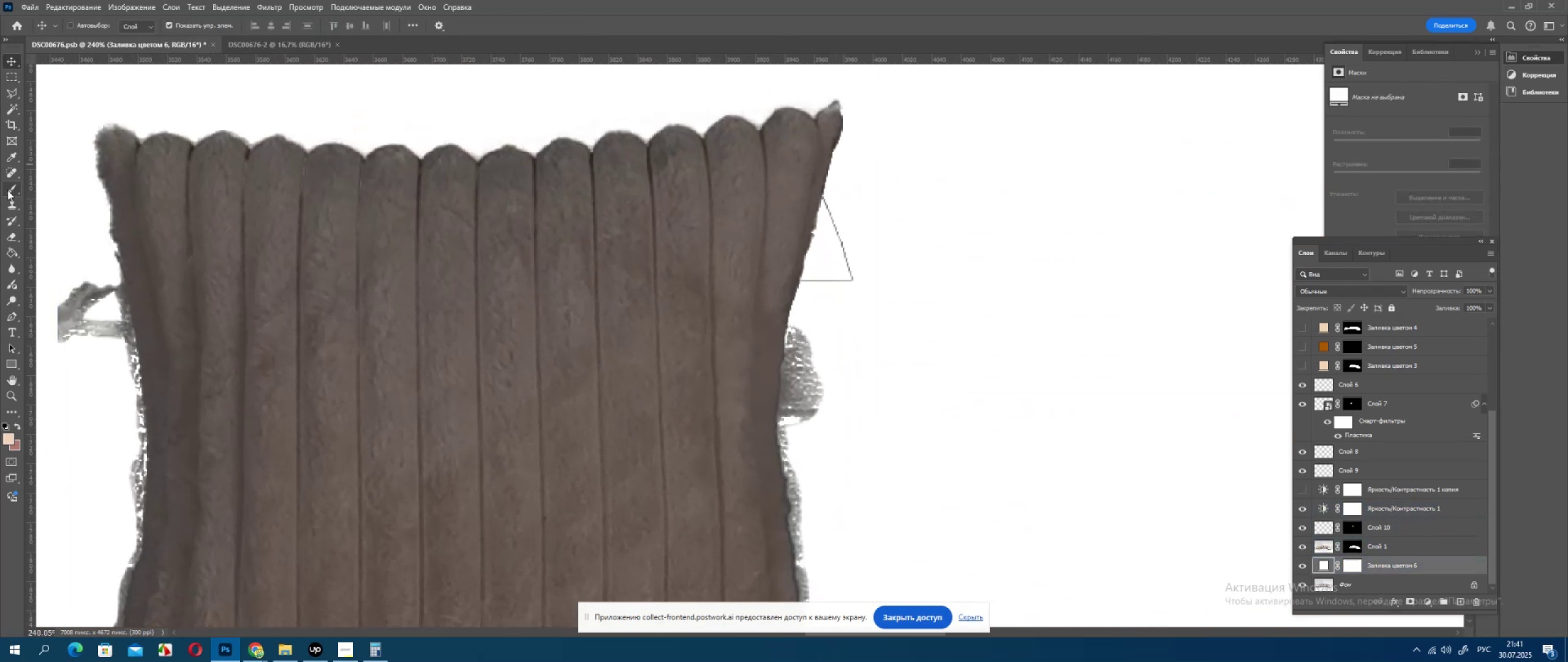 
hold_key(key=AltLeft, duration=0.46)
scroll: coordinate [782, 259], scroll_direction: up, amount: 3.0
 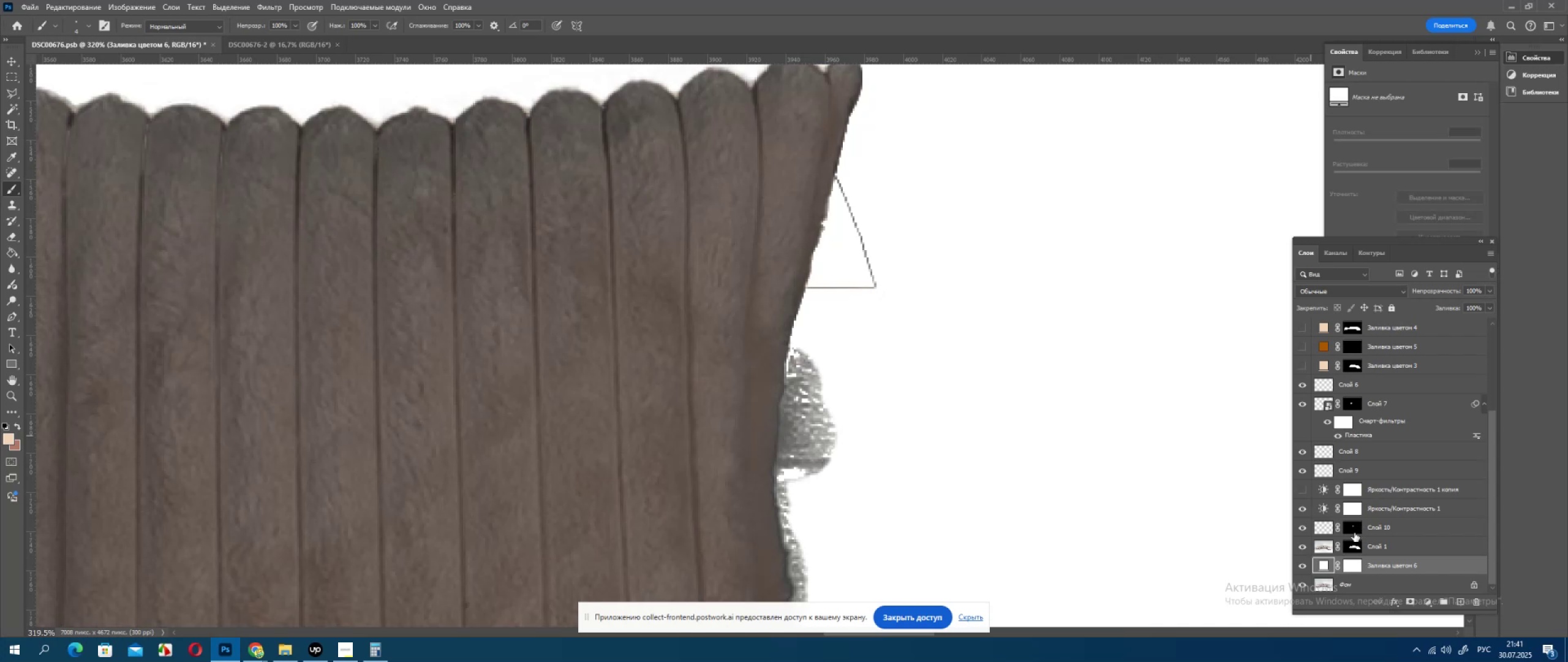 
left_click([1357, 530])
 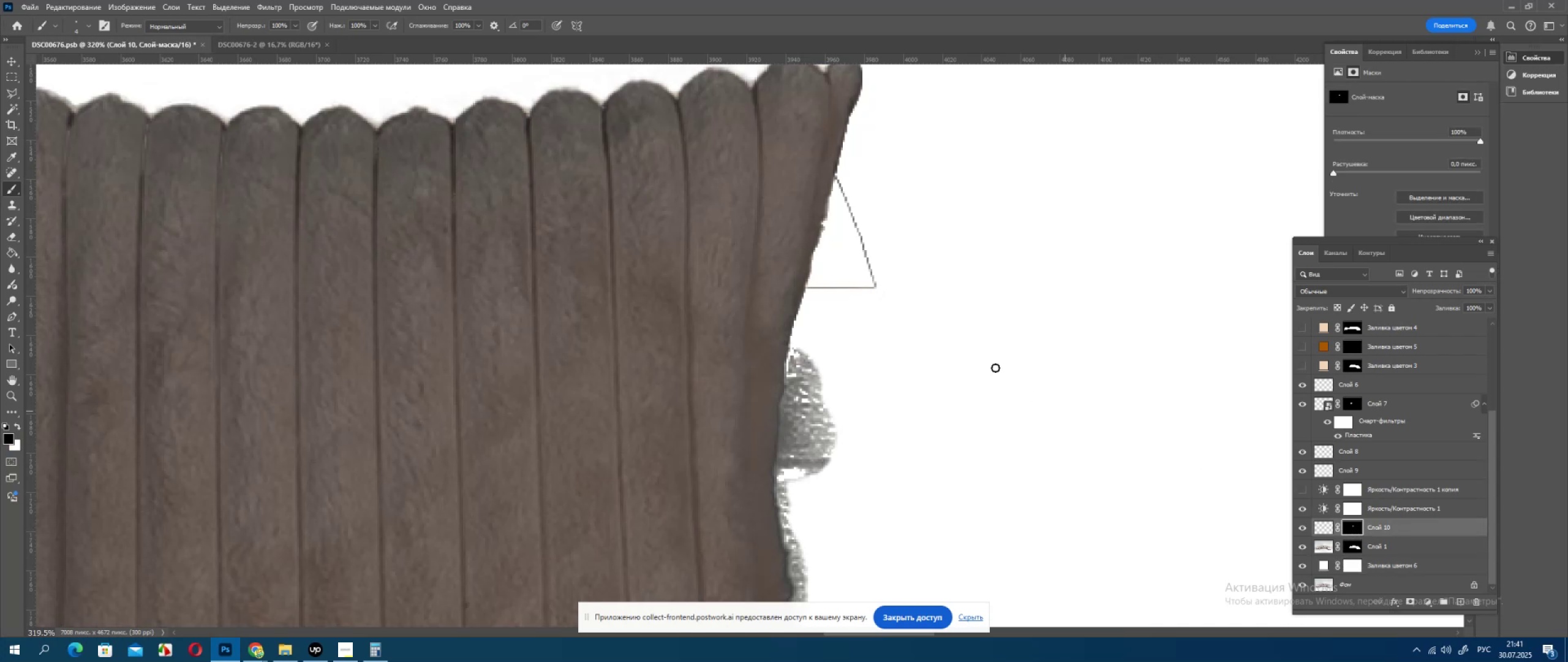 
hold_key(key=AltLeft, duration=0.46)
 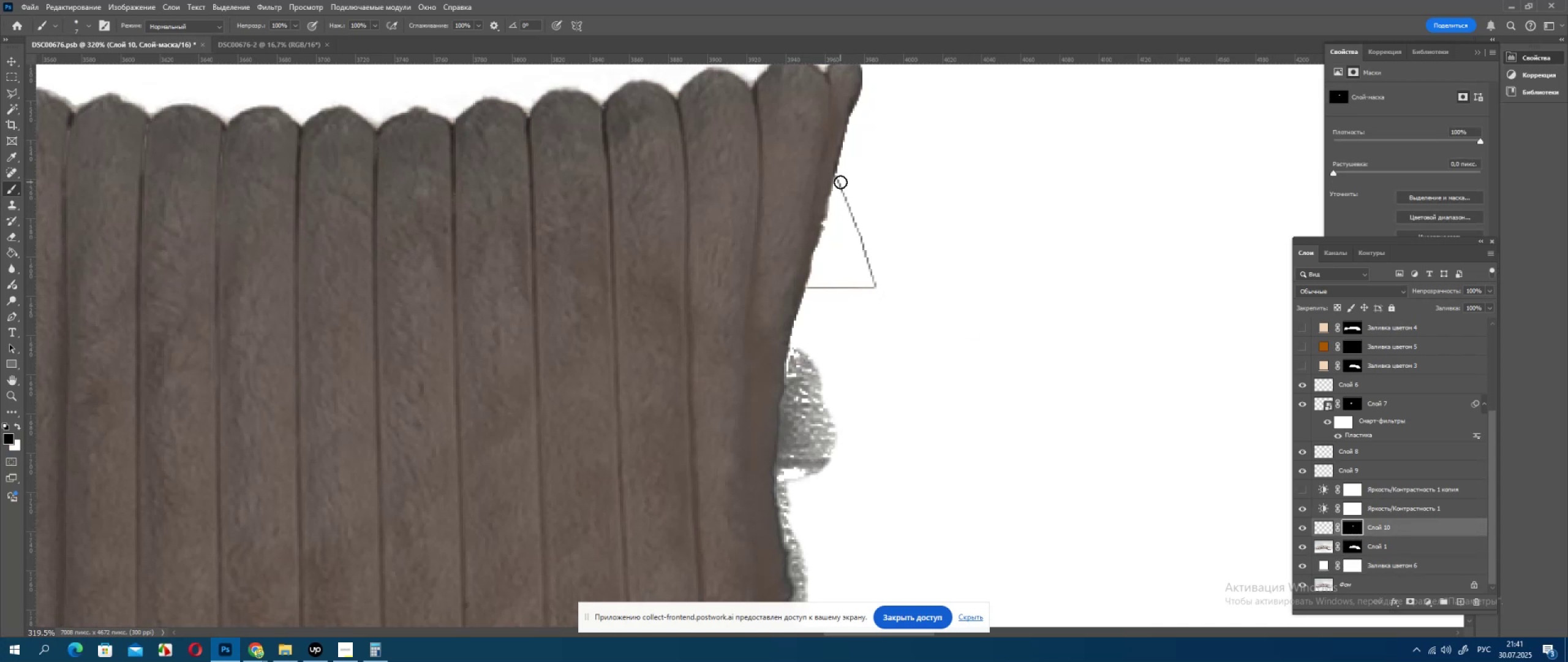 
left_click_drag(start_coordinate=[840, 180], to_coordinate=[875, 286])
 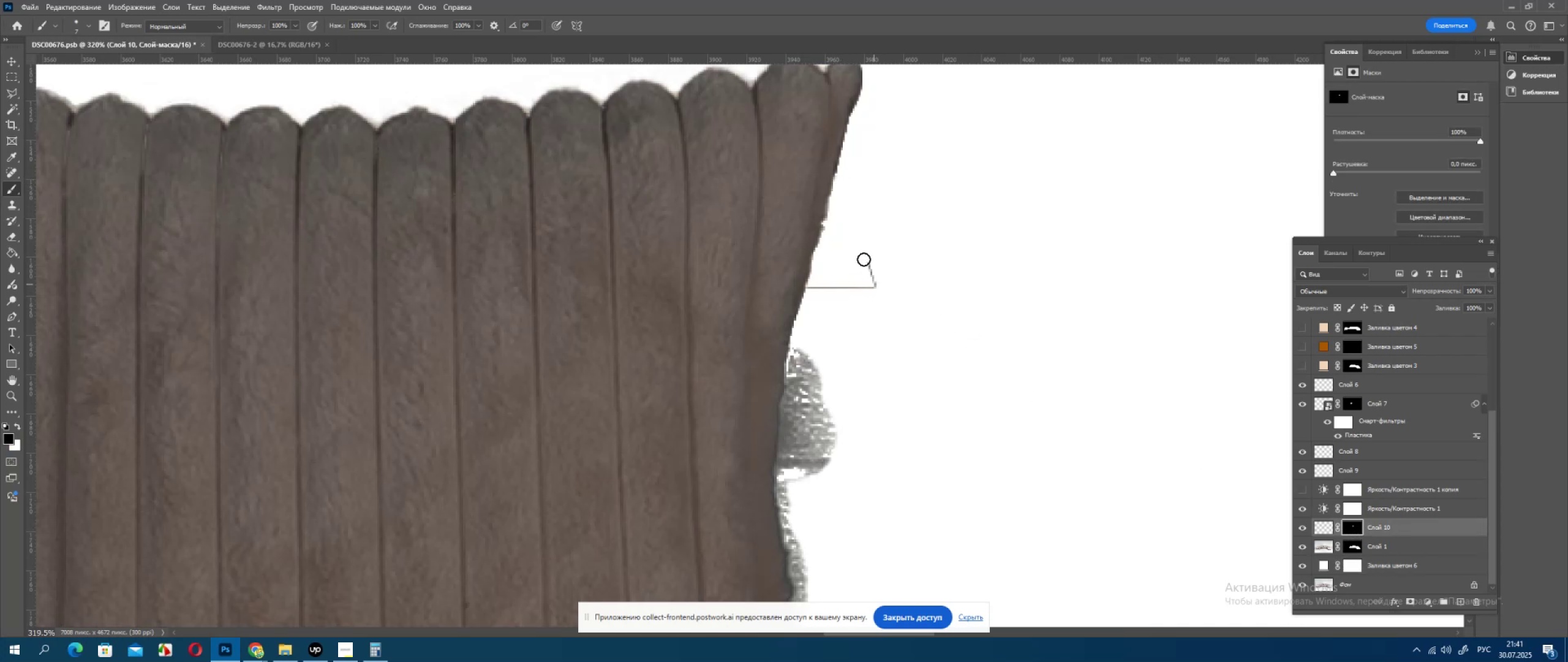 
left_click_drag(start_coordinate=[864, 259], to_coordinate=[878, 297])
 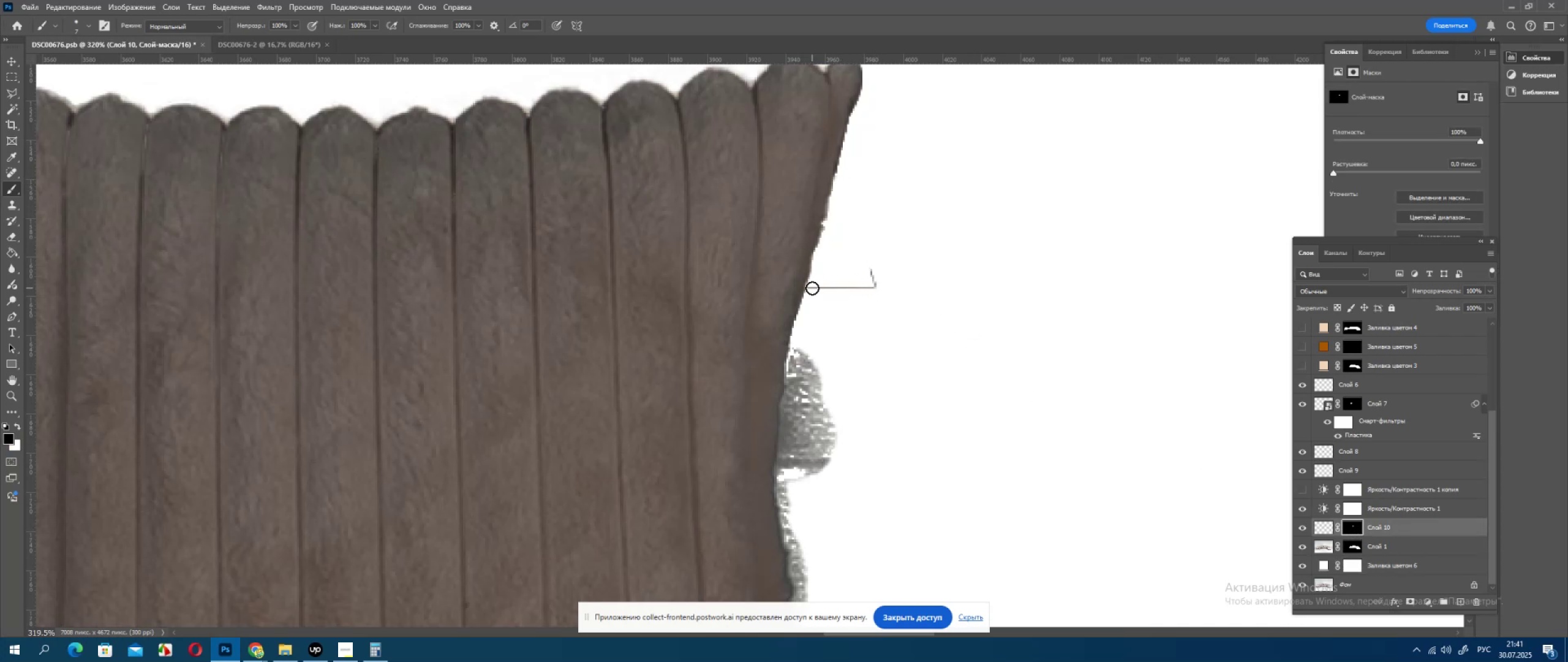 
left_click_drag(start_coordinate=[812, 288], to_coordinate=[968, 309])
 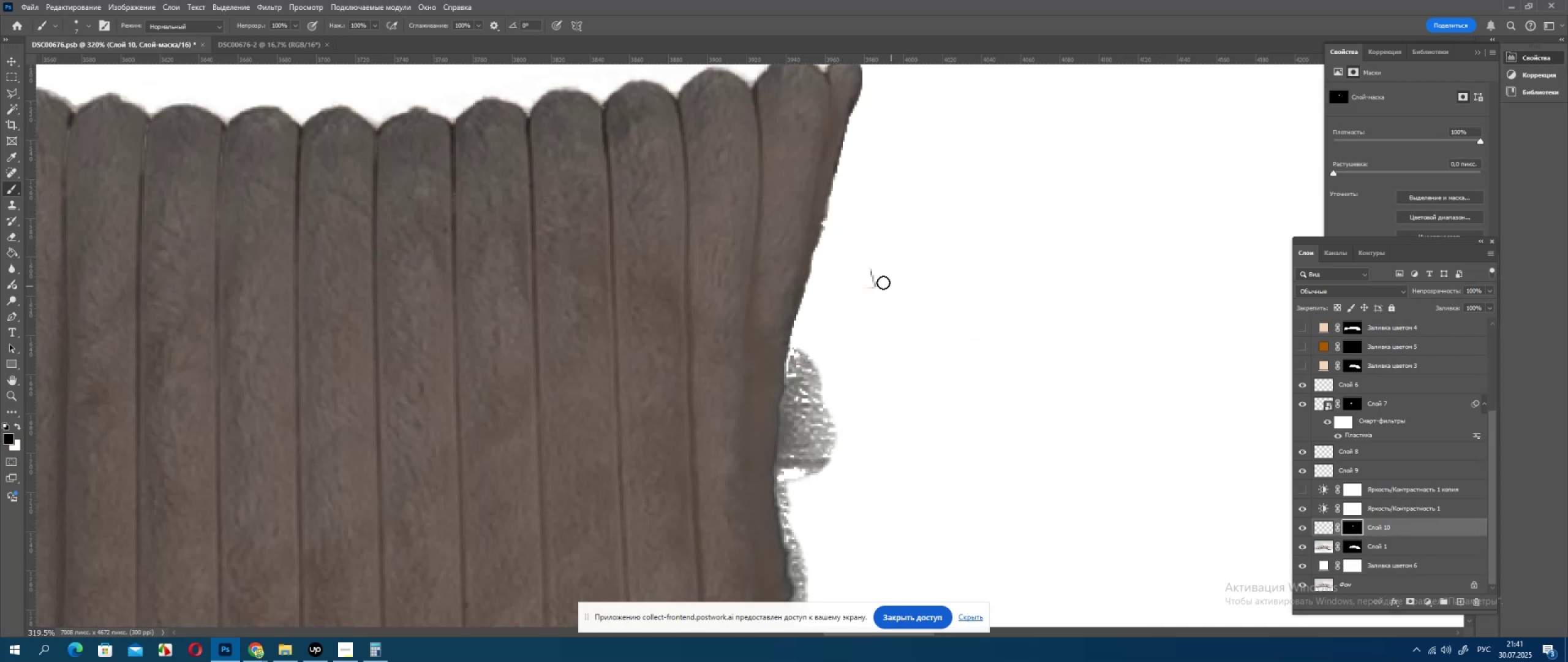 
left_click_drag(start_coordinate=[870, 271], to_coordinate=[877, 284])
 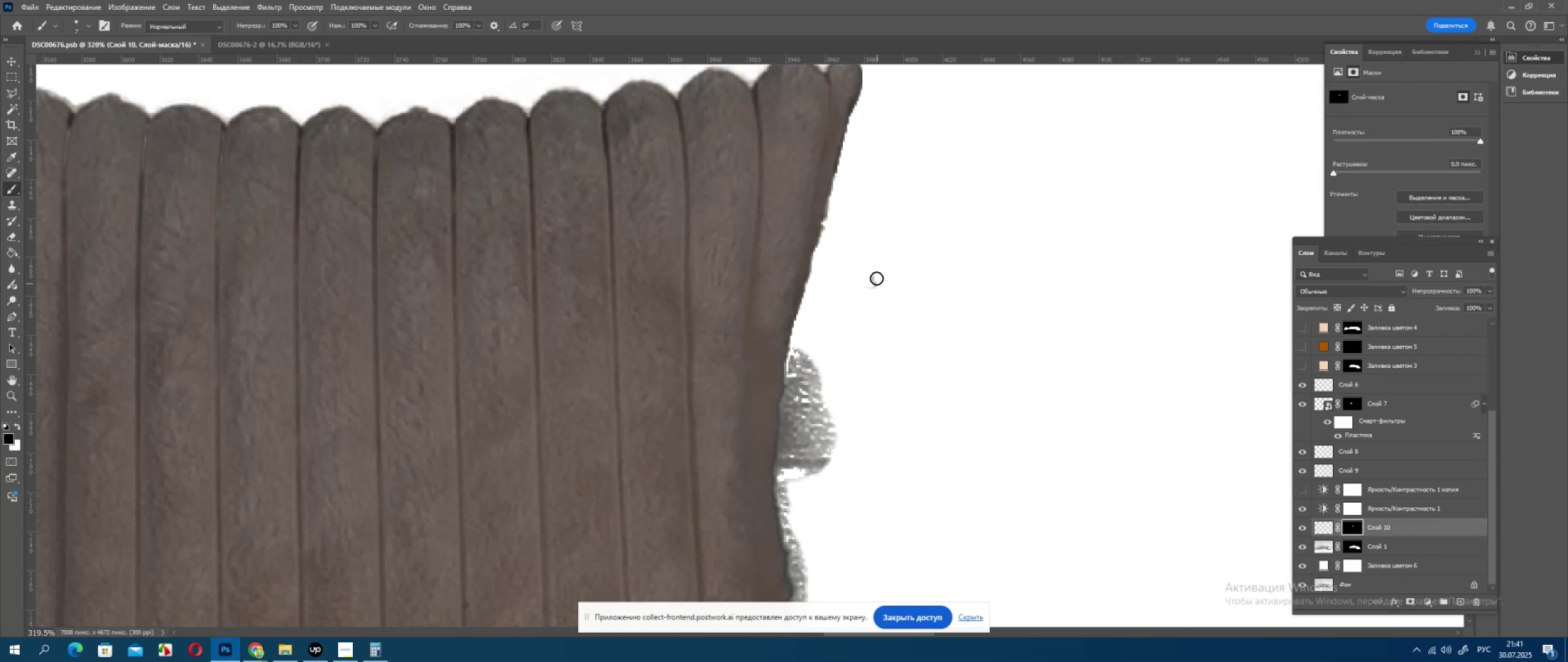 
left_click_drag(start_coordinate=[876, 278], to_coordinate=[872, 289])
 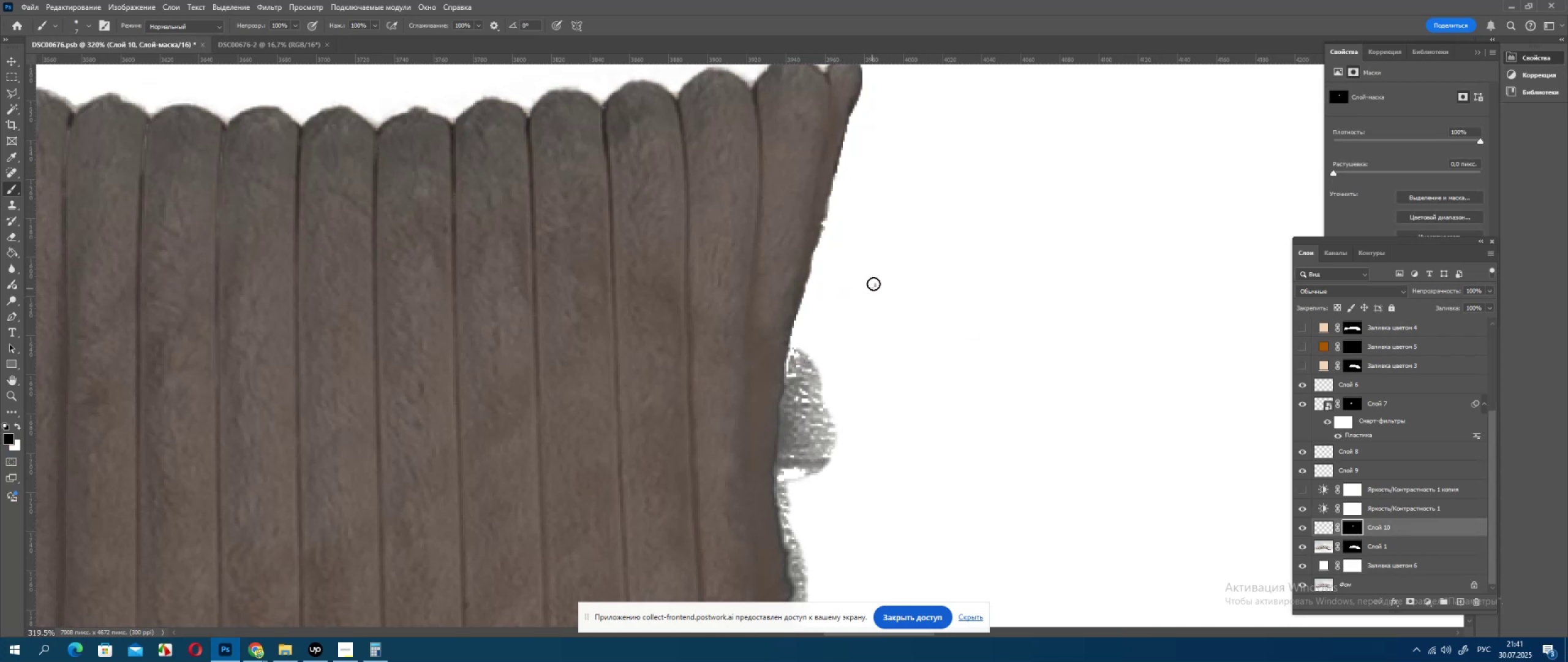 
left_click_drag(start_coordinate=[873, 283], to_coordinate=[877, 289])
 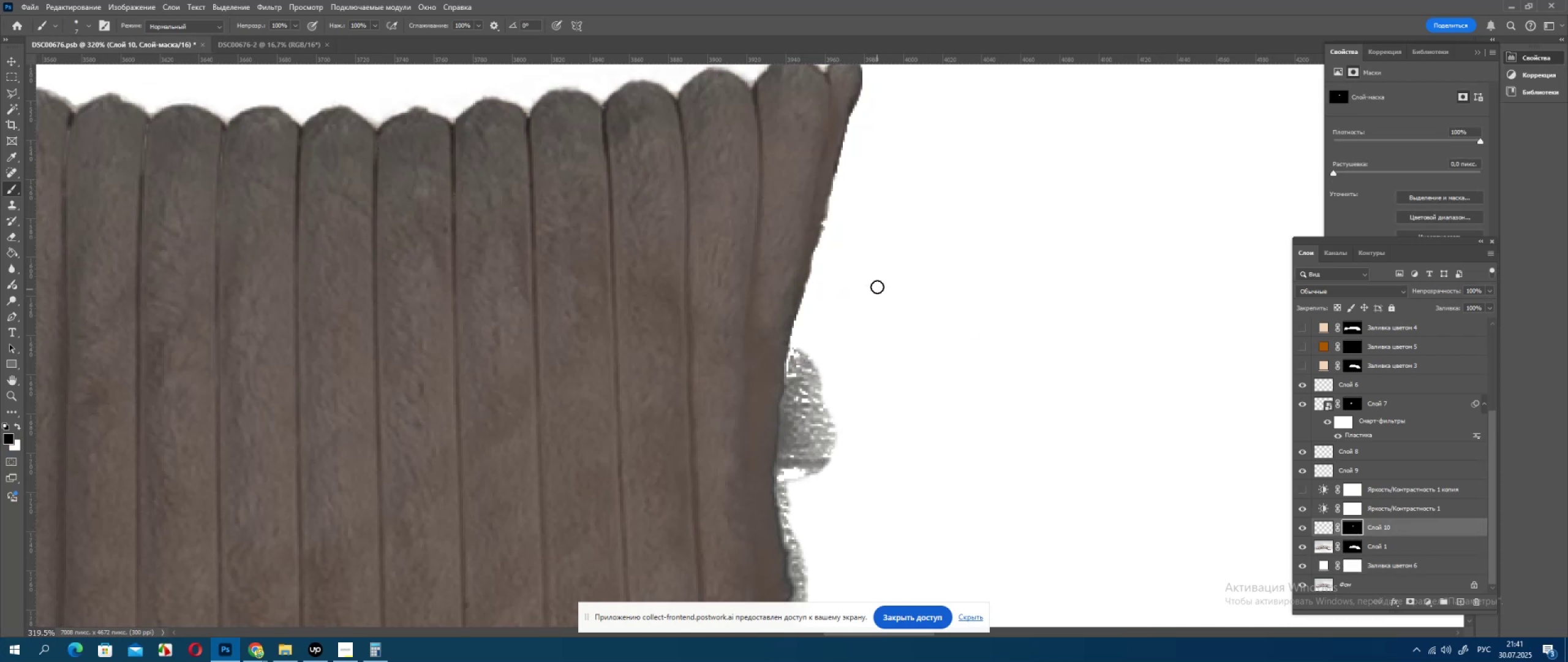 
left_click_drag(start_coordinate=[877, 287], to_coordinate=[878, 295])
 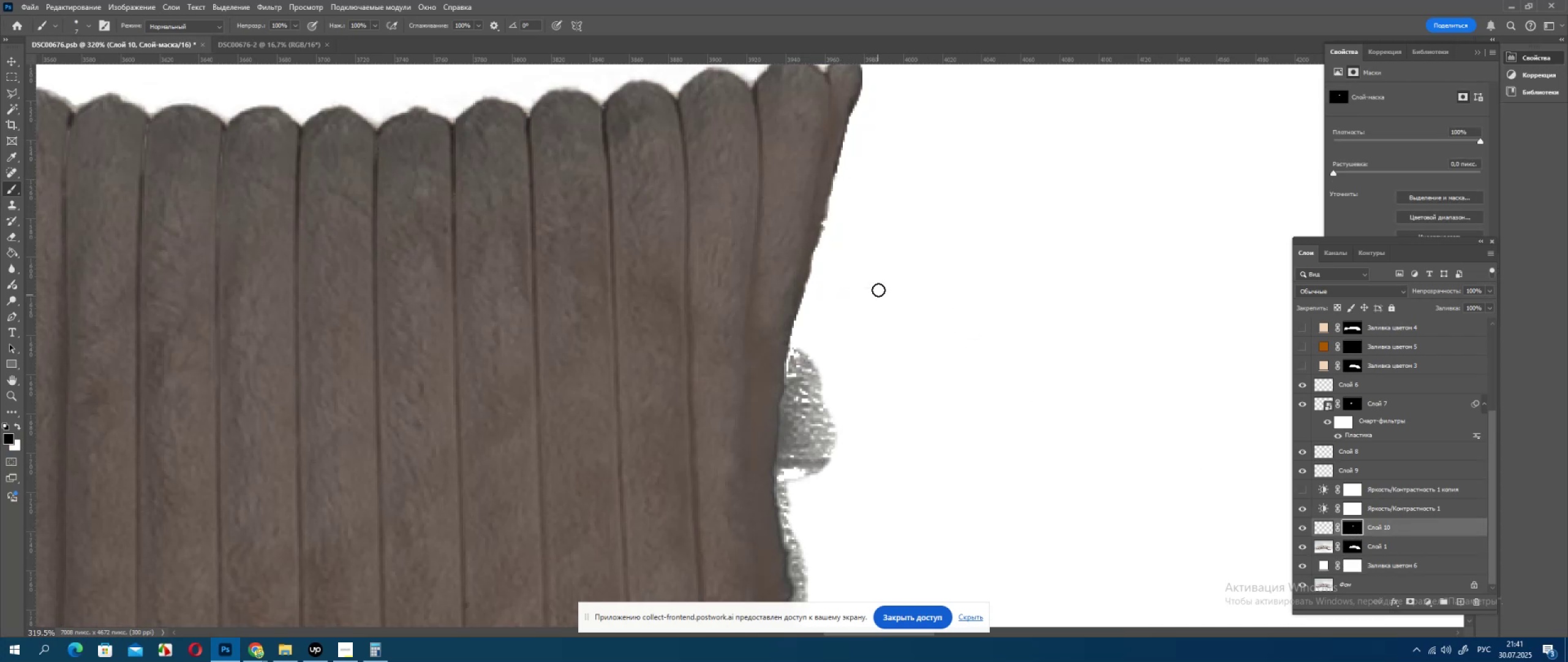 
left_click_drag(start_coordinate=[878, 290], to_coordinate=[881, 303])
 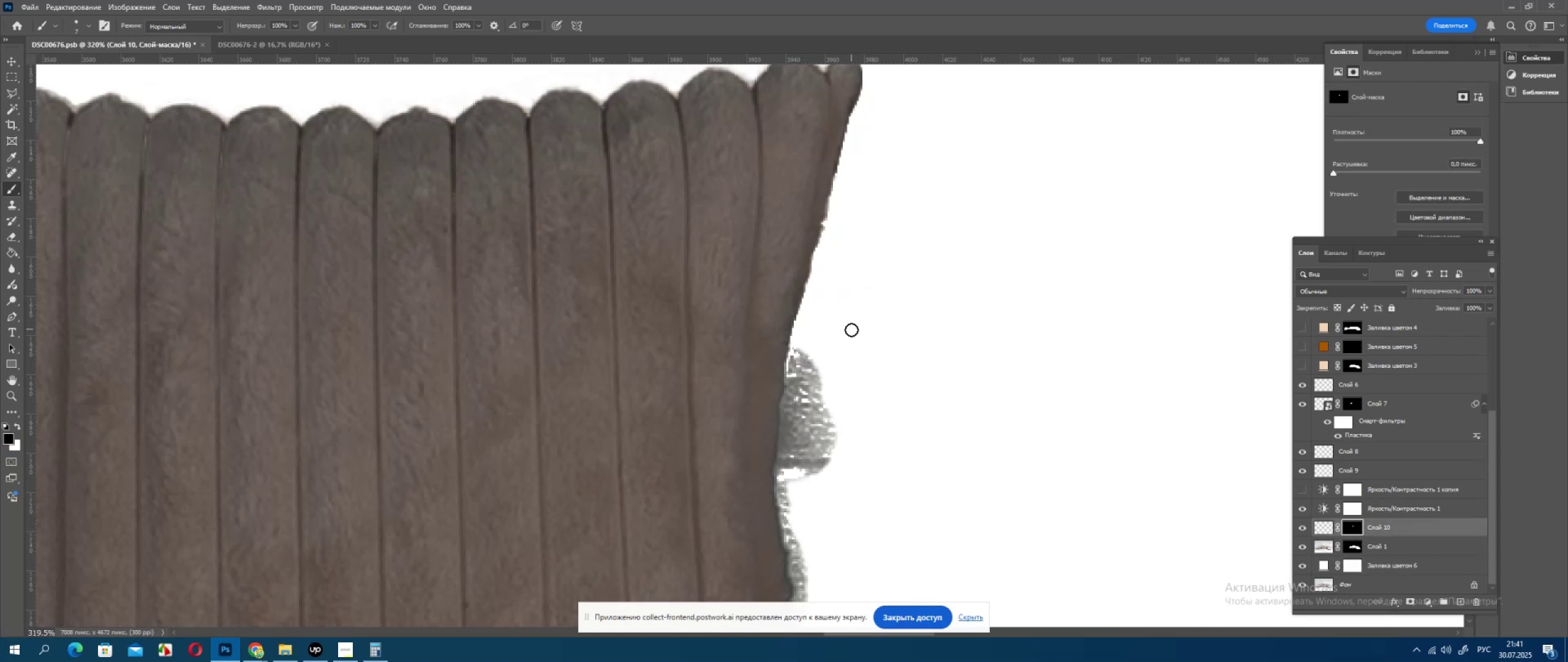 
hold_key(key=AltLeft, duration=1.01)
 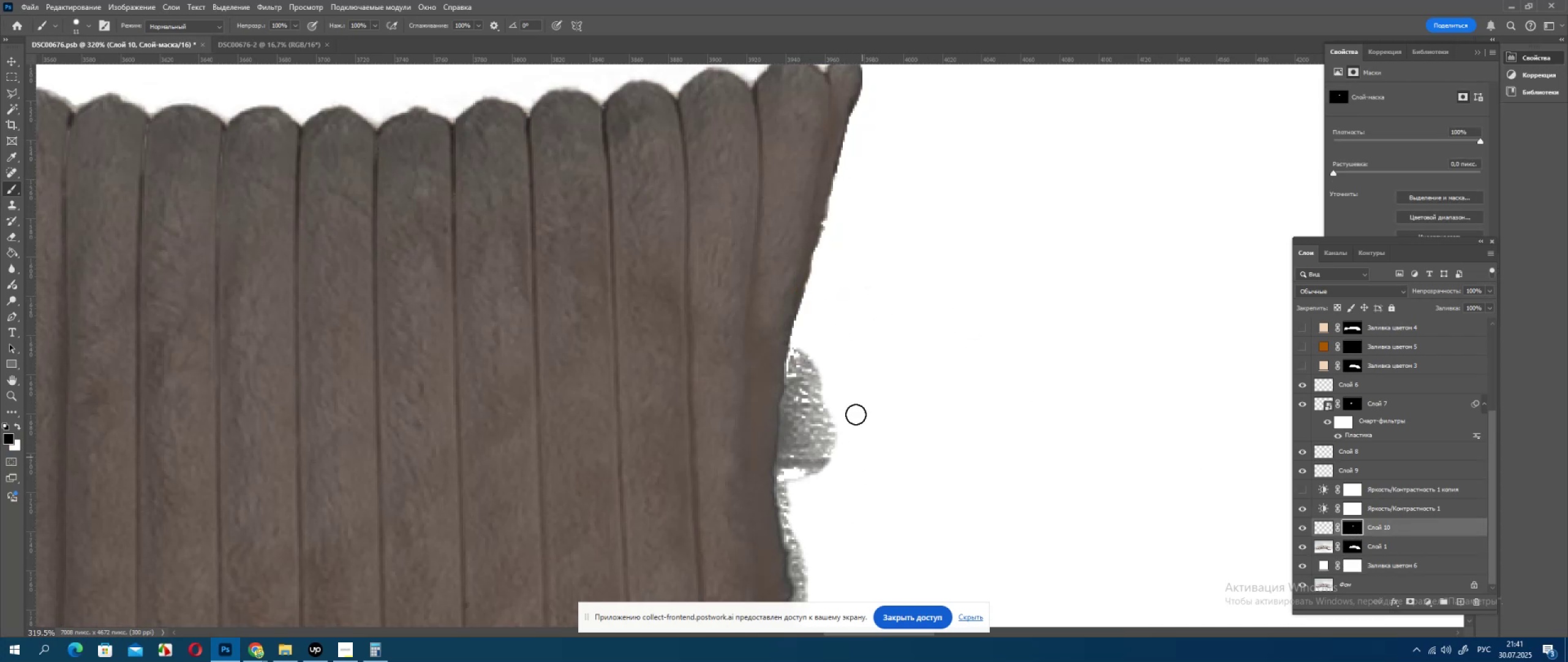 
hold_key(key=Space, duration=0.46)
 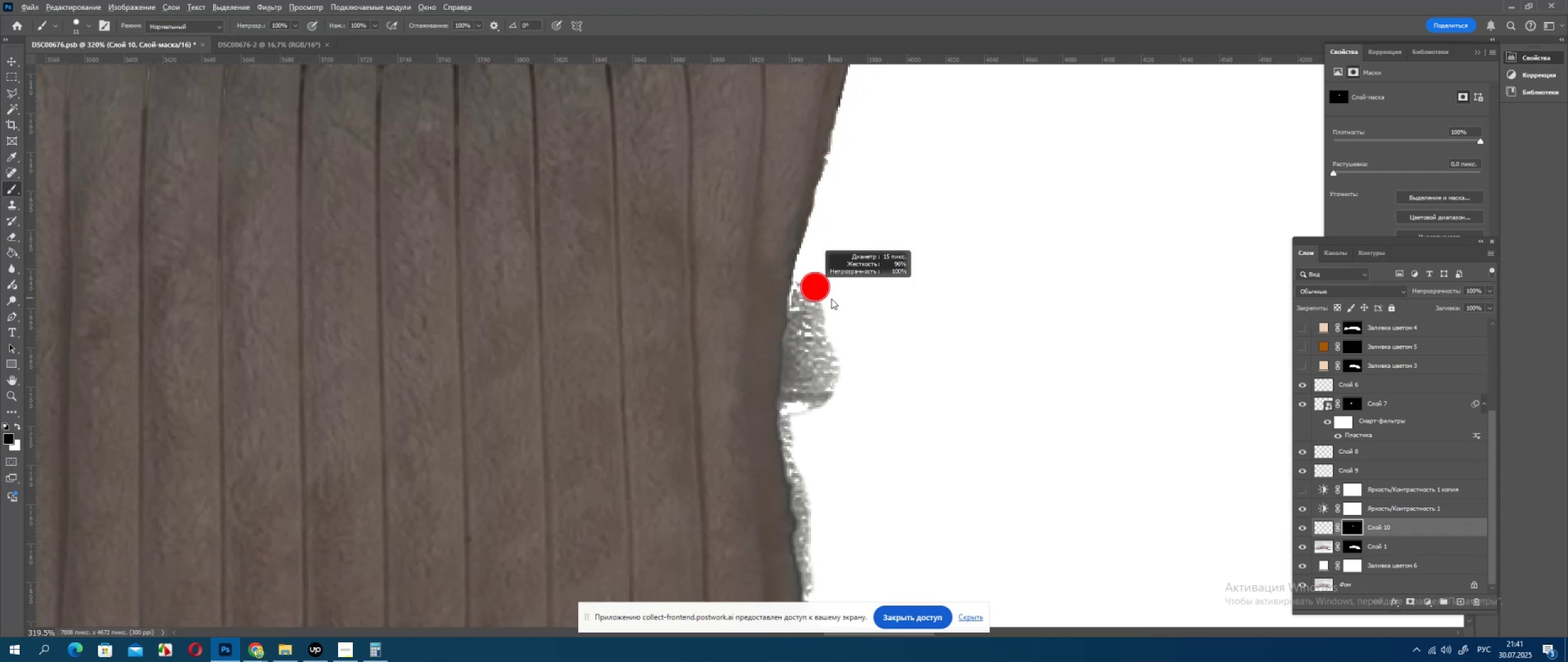 
left_click_drag(start_coordinate=[849, 325], to_coordinate=[852, 259])
 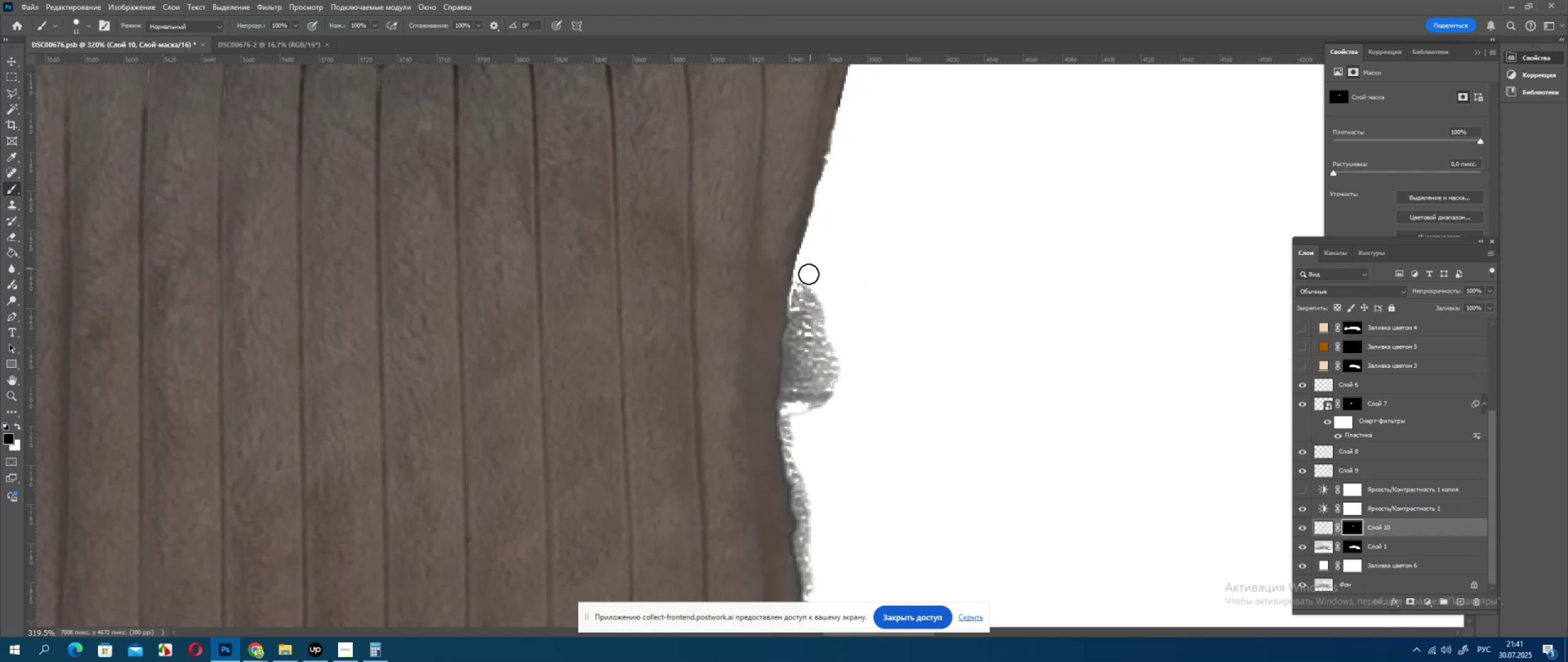 
hold_key(key=AltLeft, duration=0.4)
 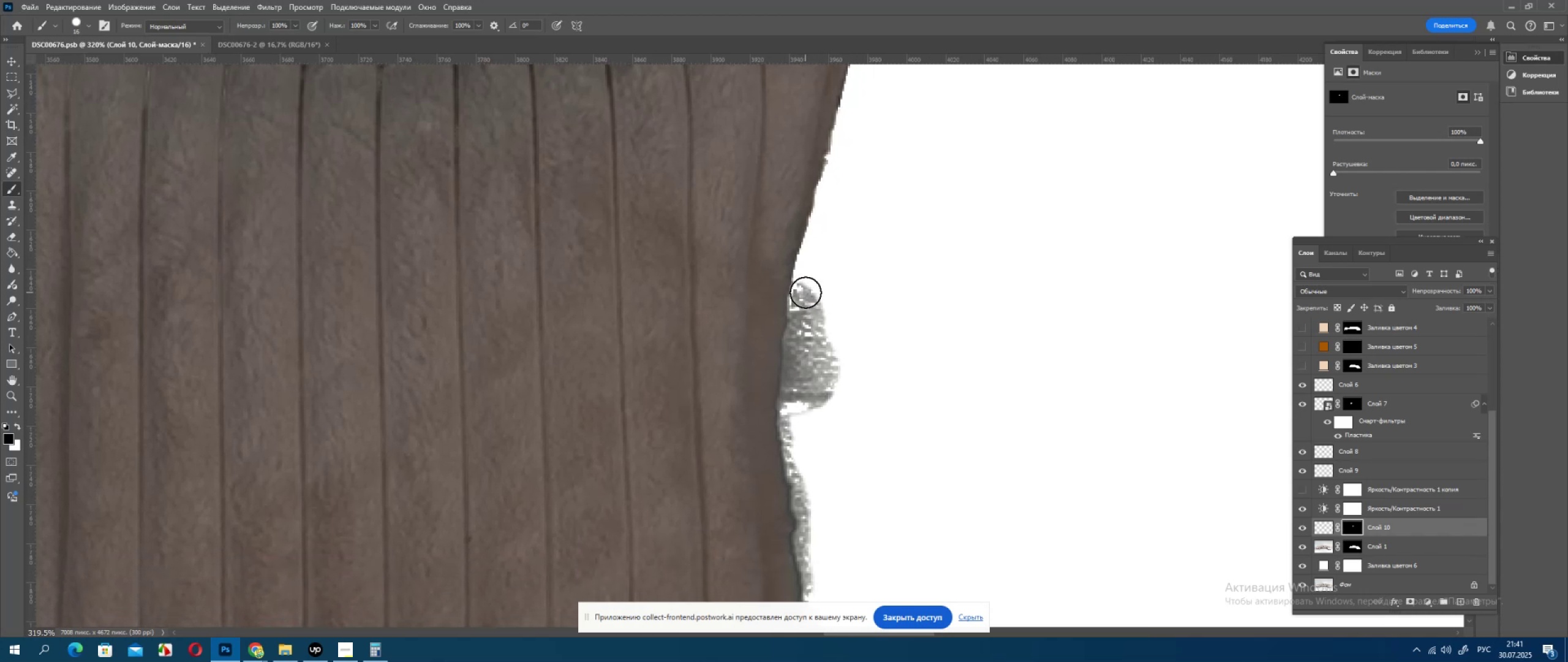 
left_click([805, 292])
 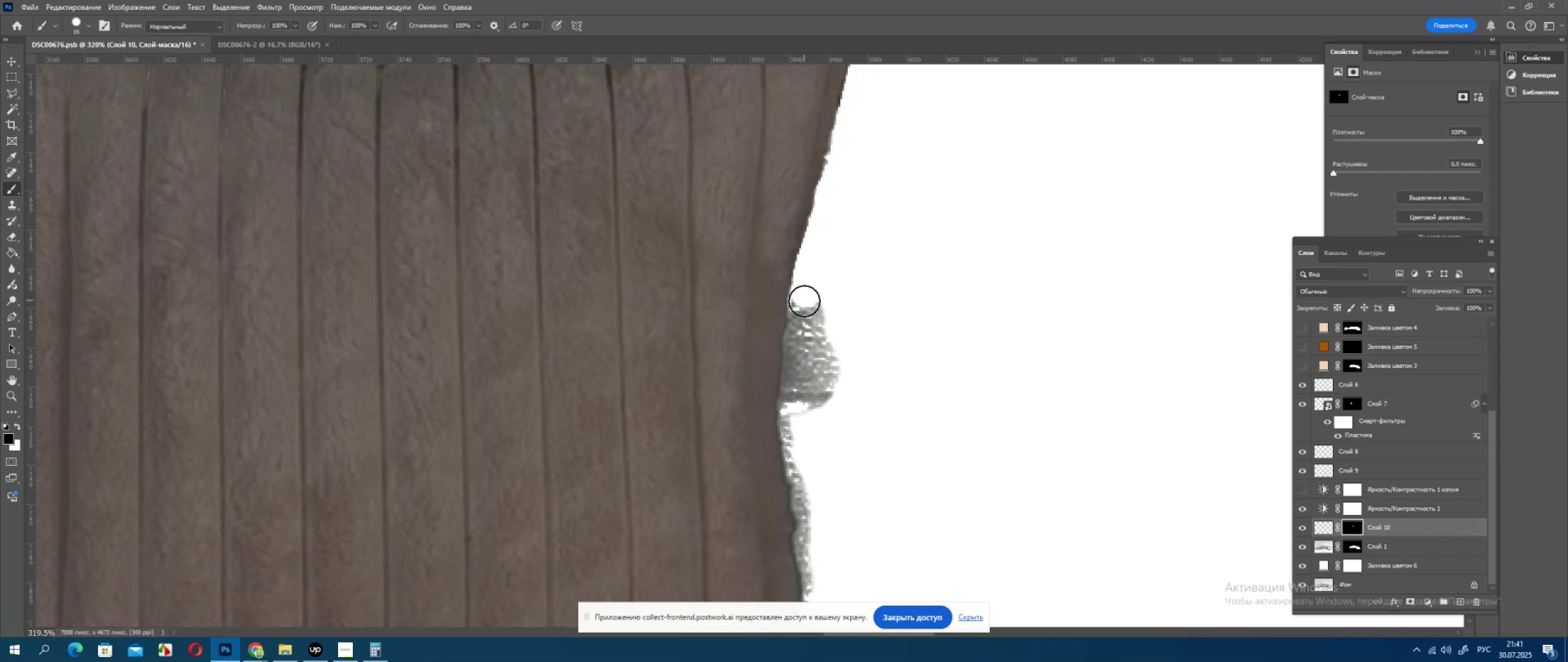 
triple_click([804, 301])
 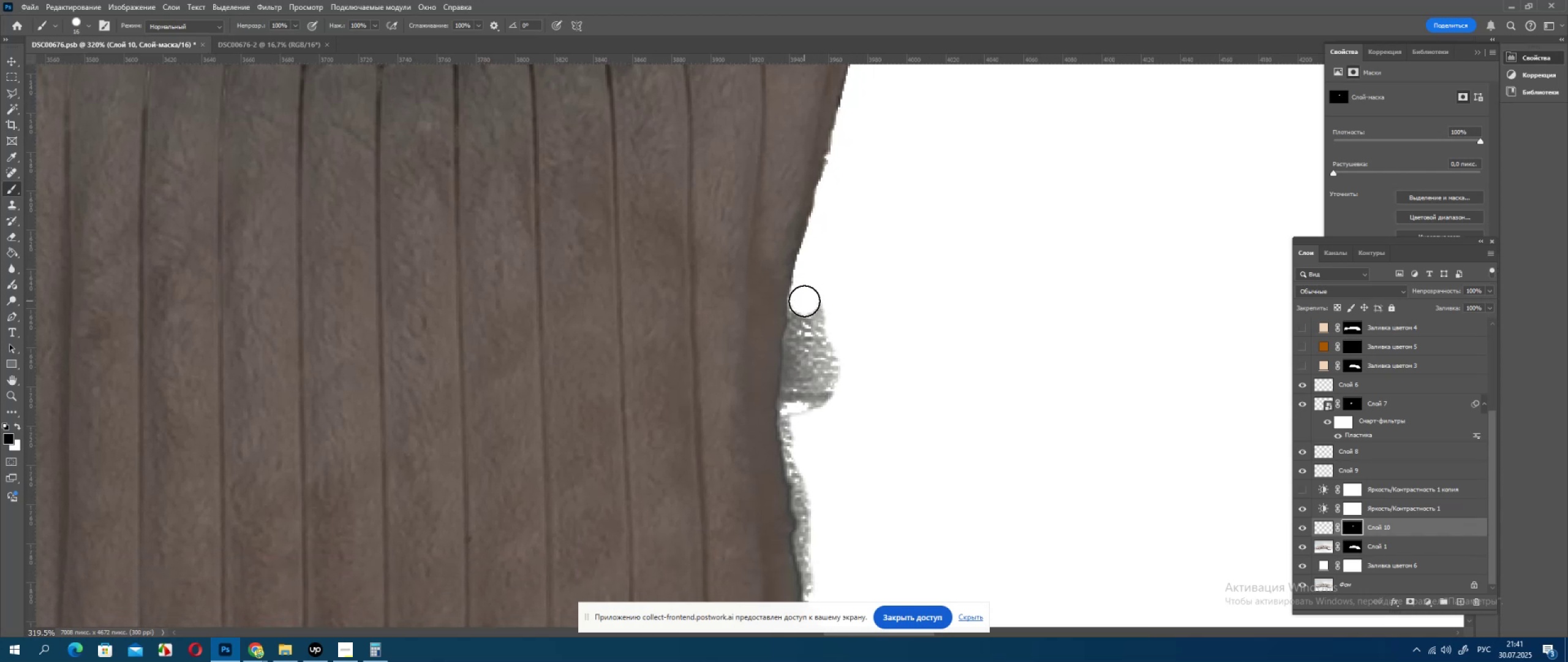 
left_click_drag(start_coordinate=[804, 302], to_coordinate=[805, 307])
 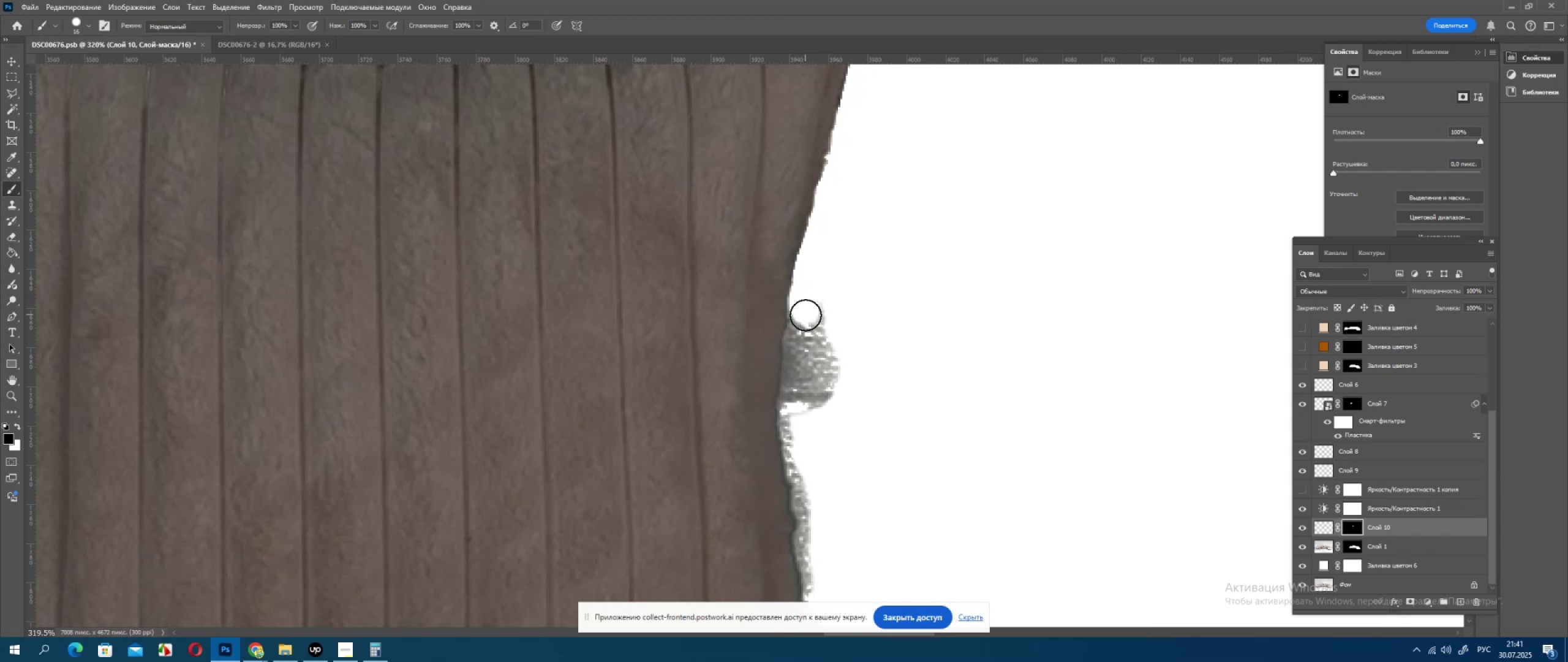 
left_click_drag(start_coordinate=[805, 318], to_coordinate=[803, 327])
 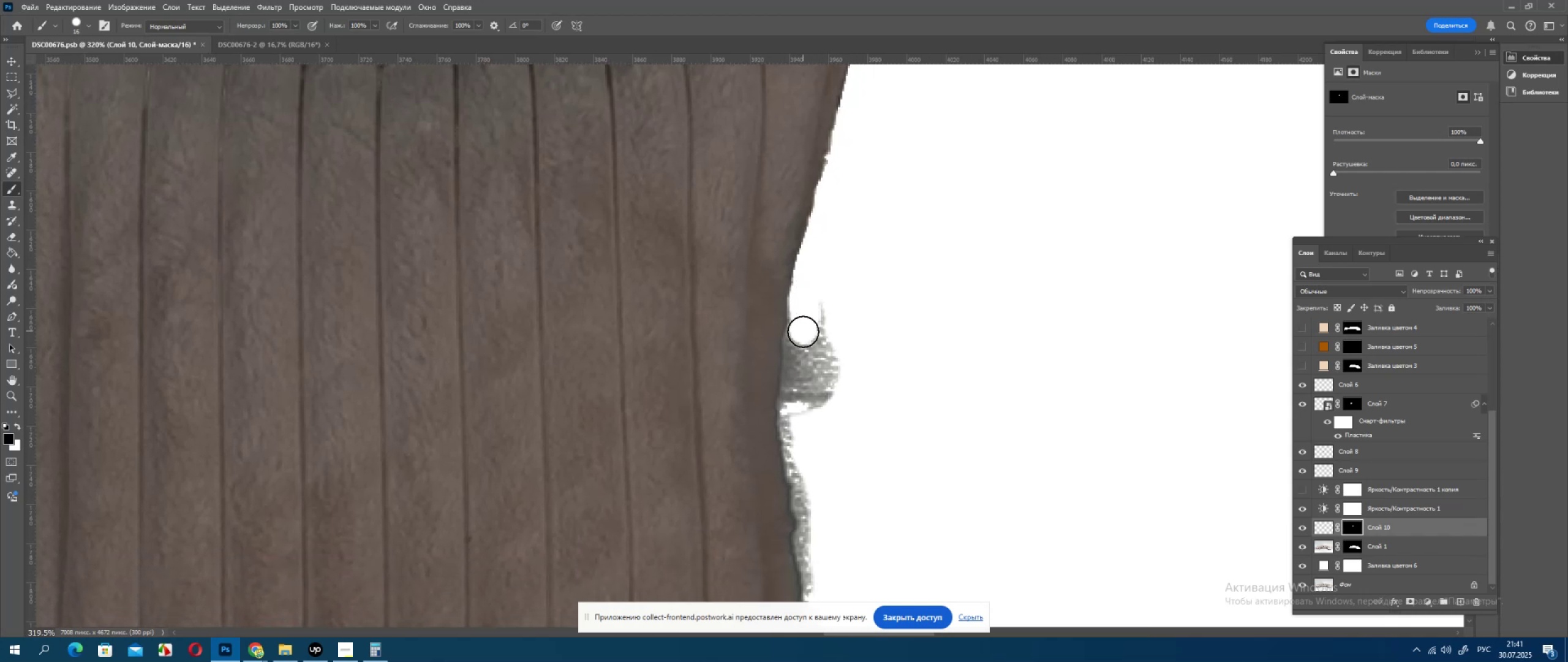 
double_click([803, 332])
 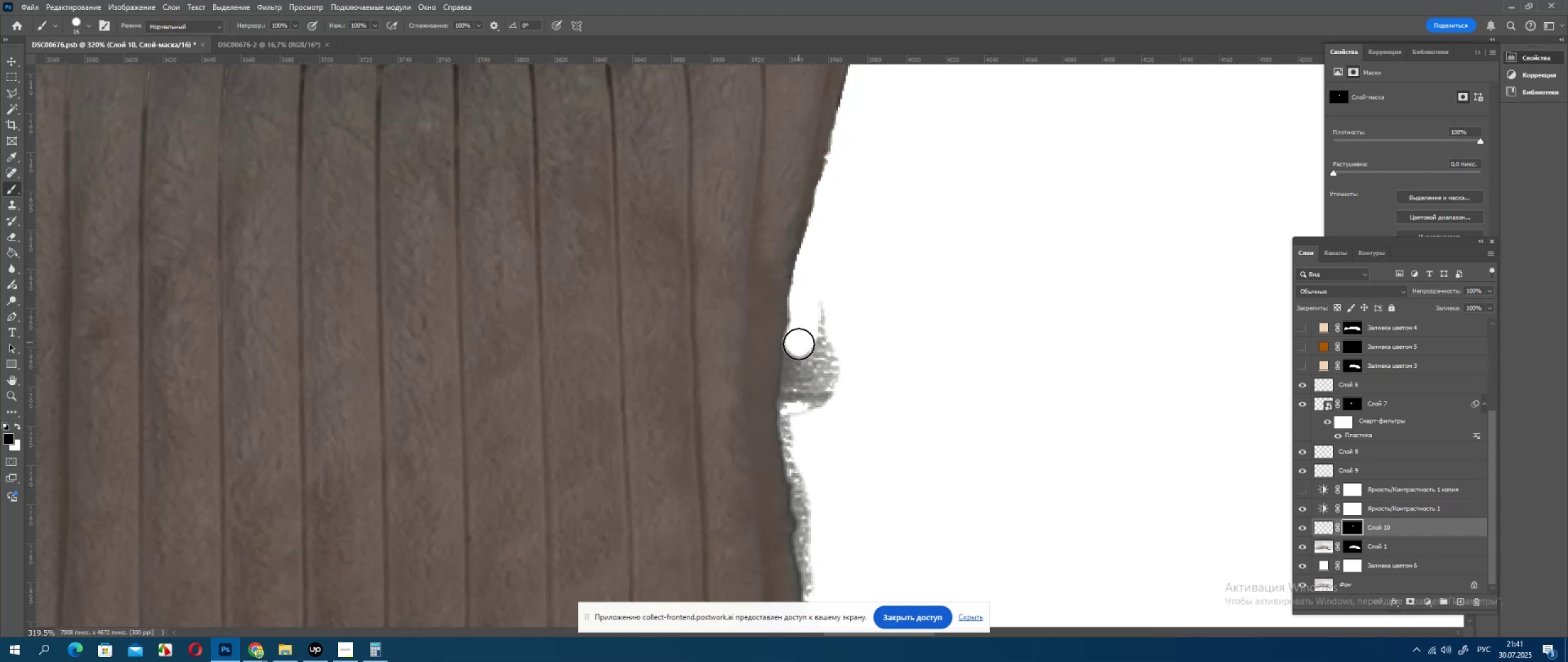 
triple_click([799, 348])
 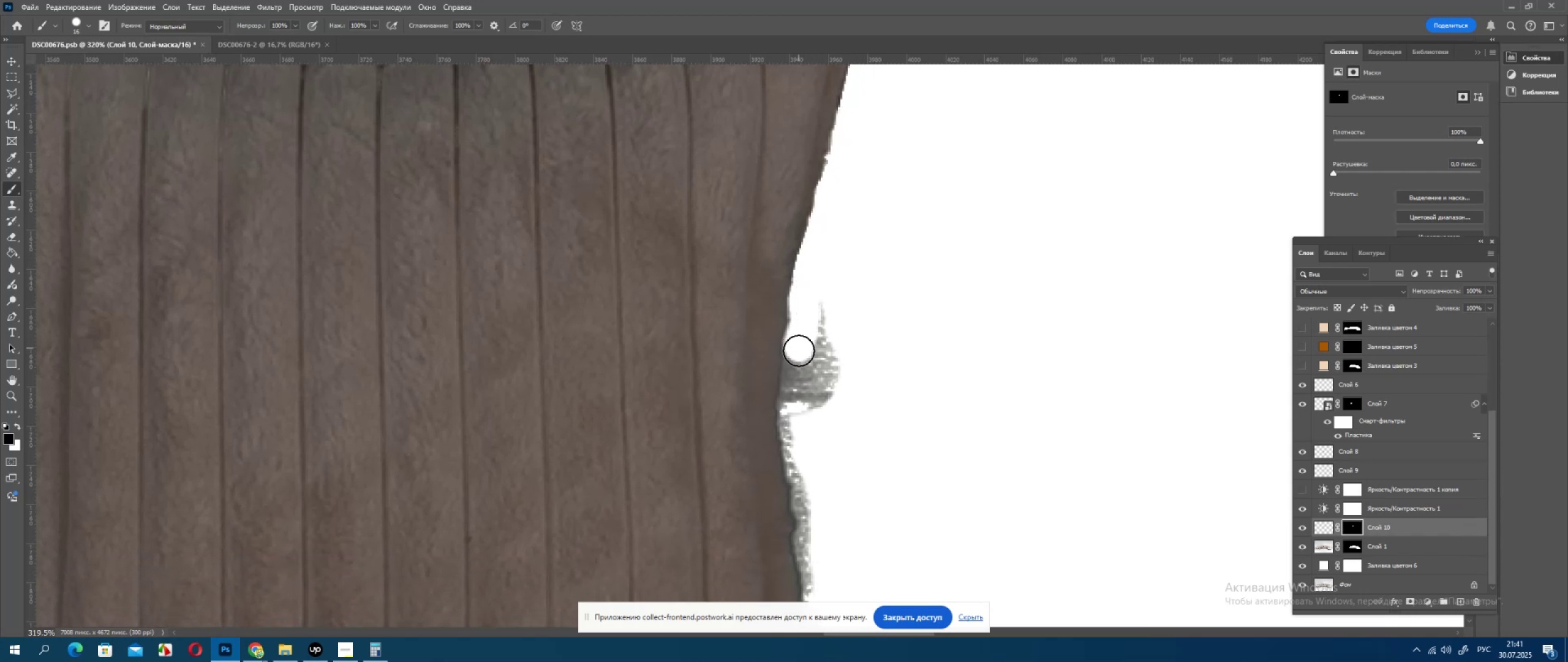 
left_click_drag(start_coordinate=[799, 352], to_coordinate=[799, 359])
 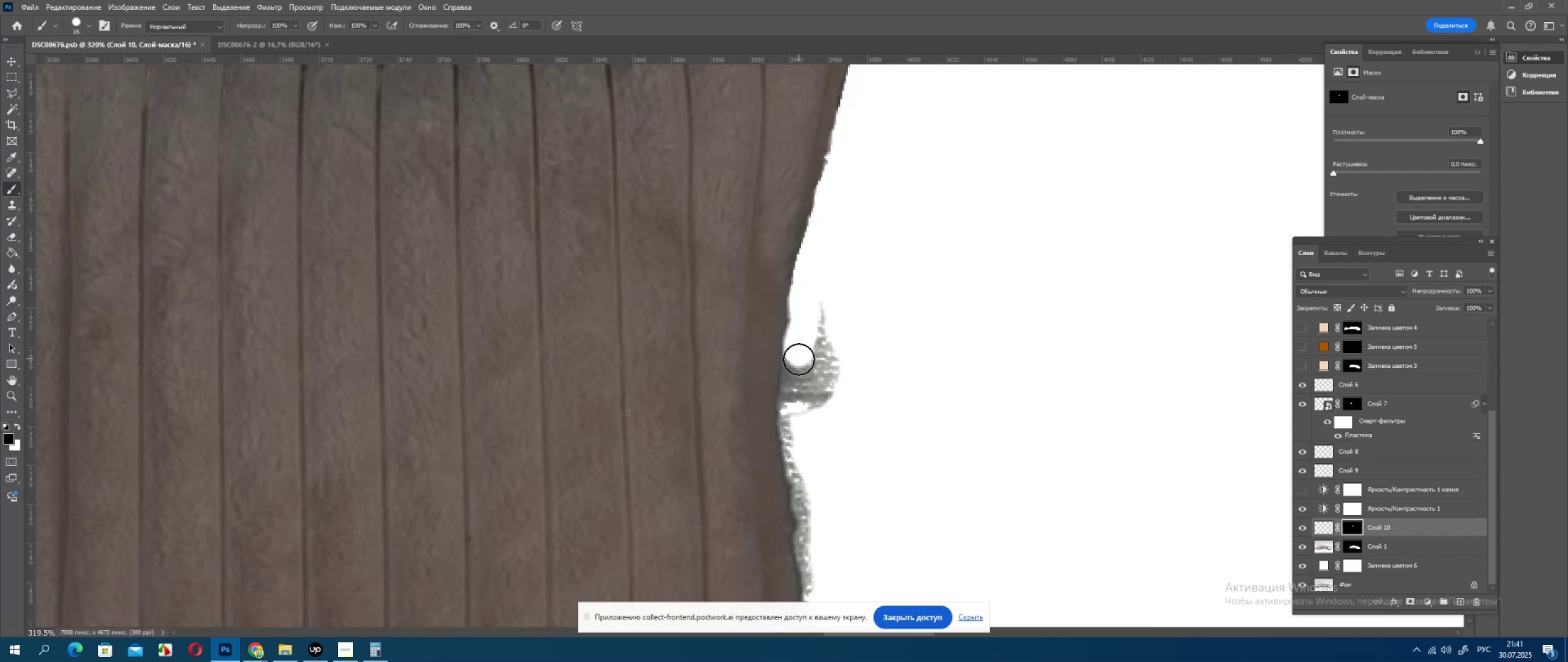 
triple_click([799, 359])
 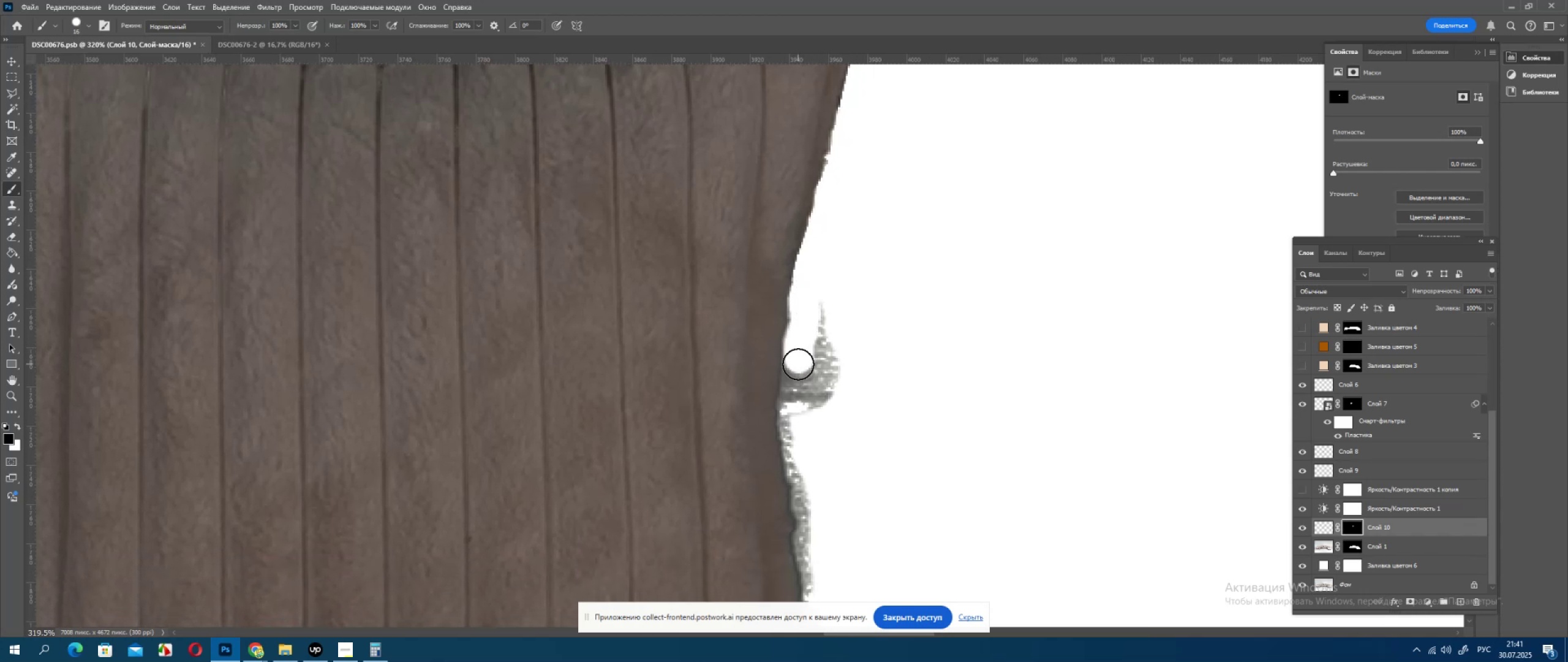 
left_click_drag(start_coordinate=[797, 368], to_coordinate=[795, 375])
 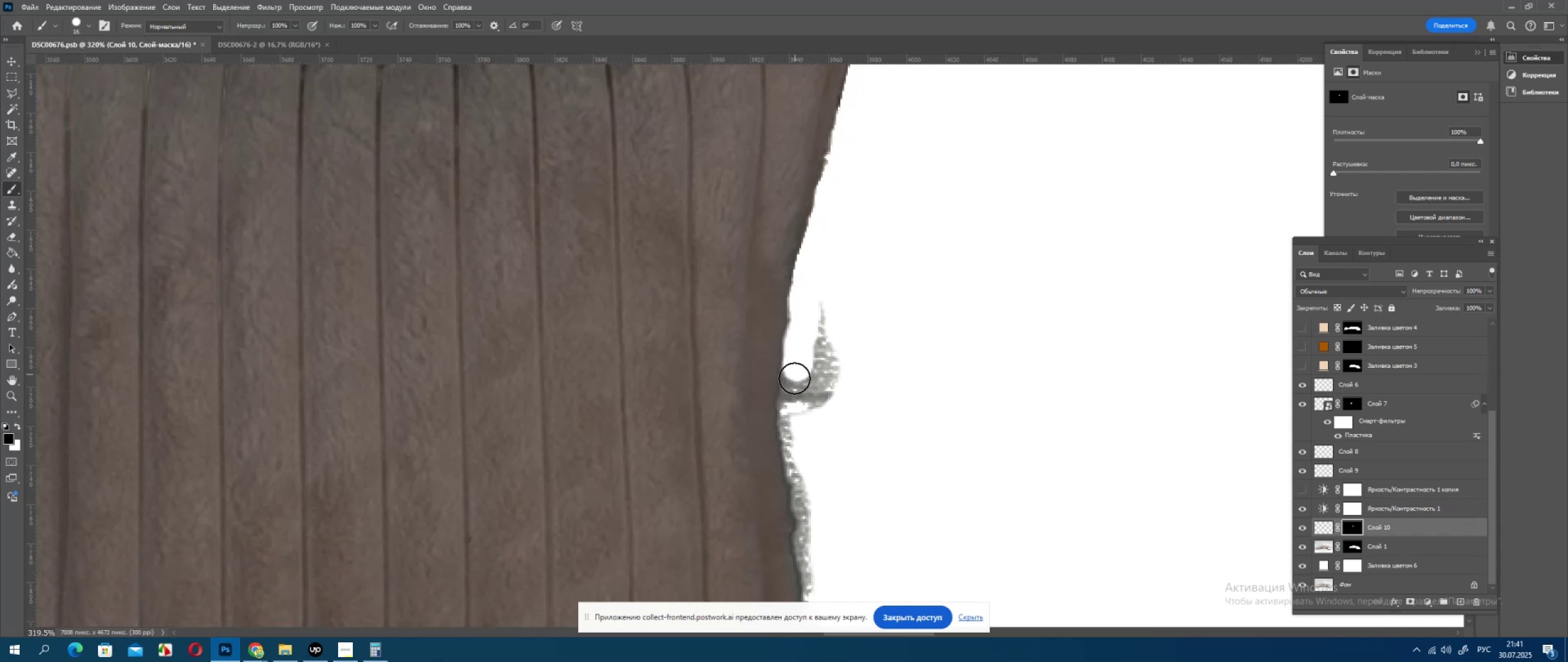 
left_click_drag(start_coordinate=[794, 379], to_coordinate=[794, 382])
 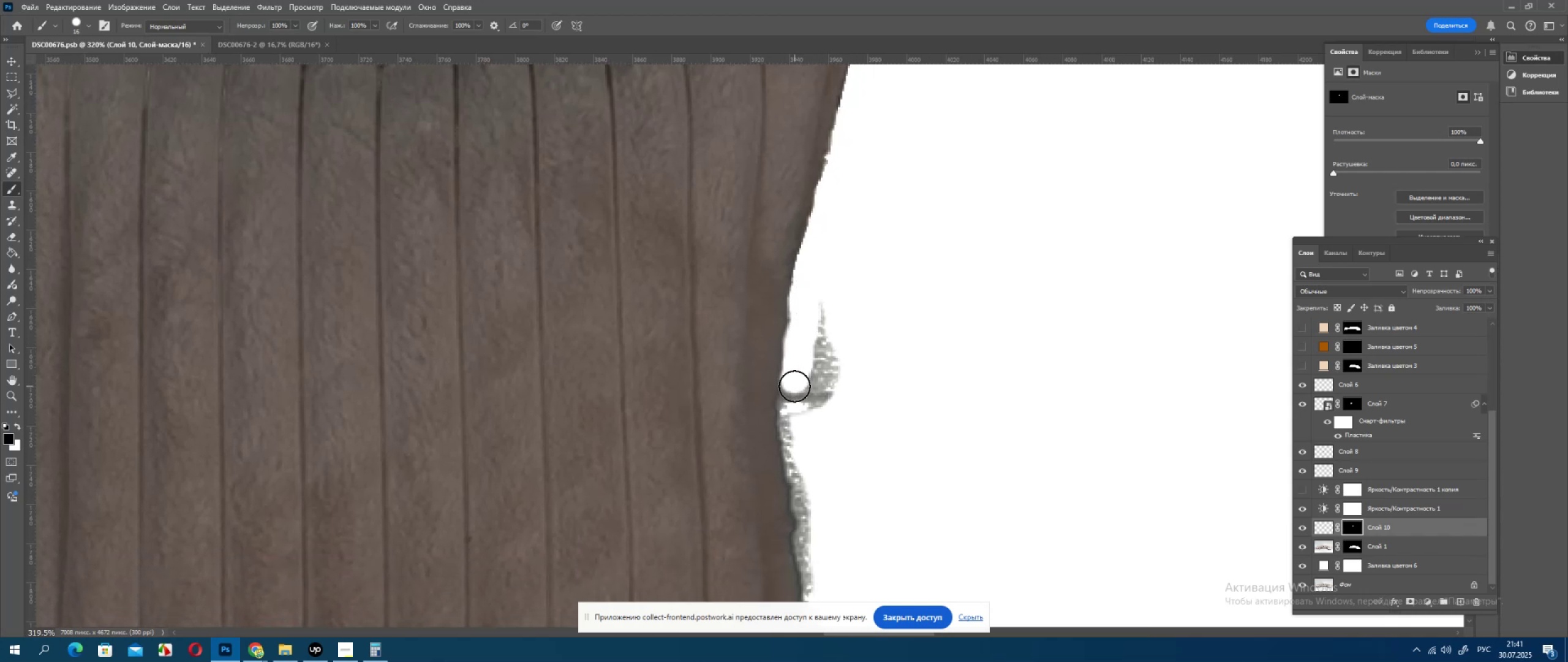 
left_click_drag(start_coordinate=[794, 388], to_coordinate=[794, 394])
 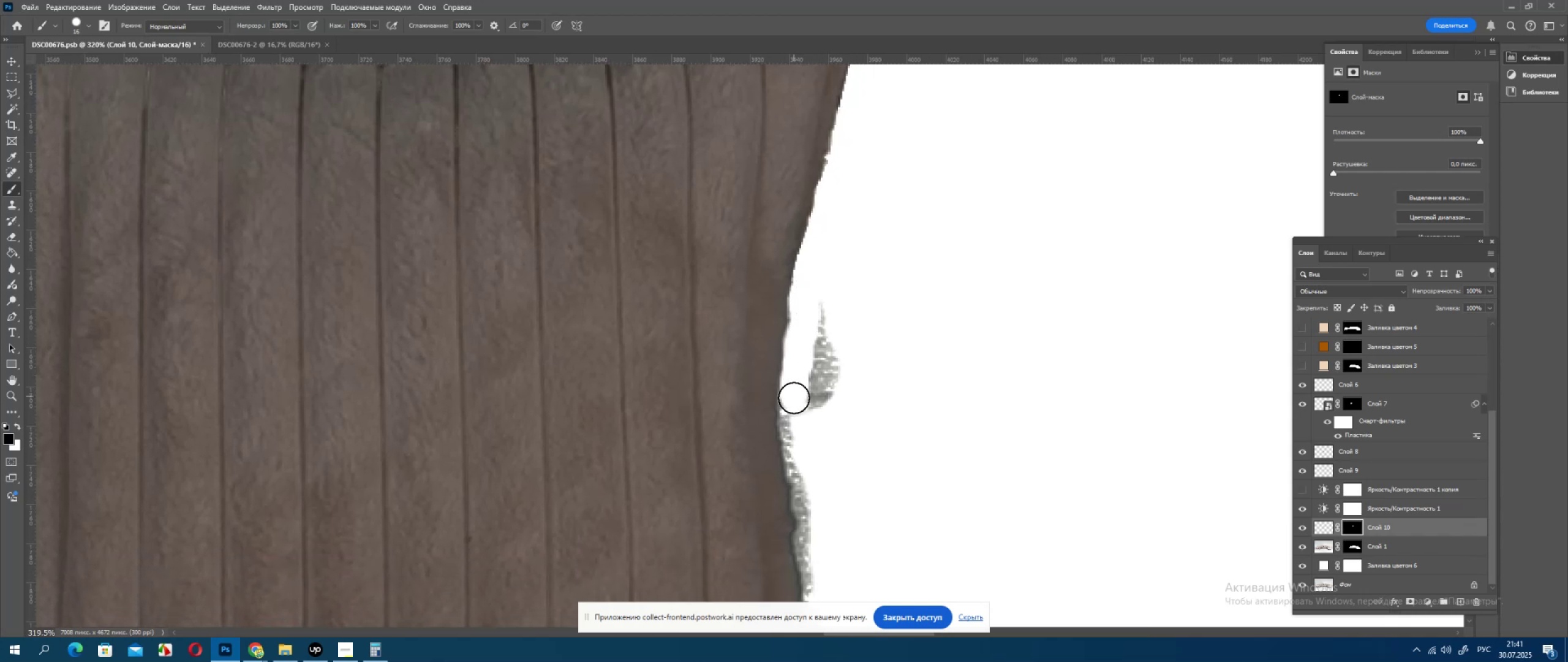 
left_click_drag(start_coordinate=[794, 403], to_coordinate=[795, 406])
 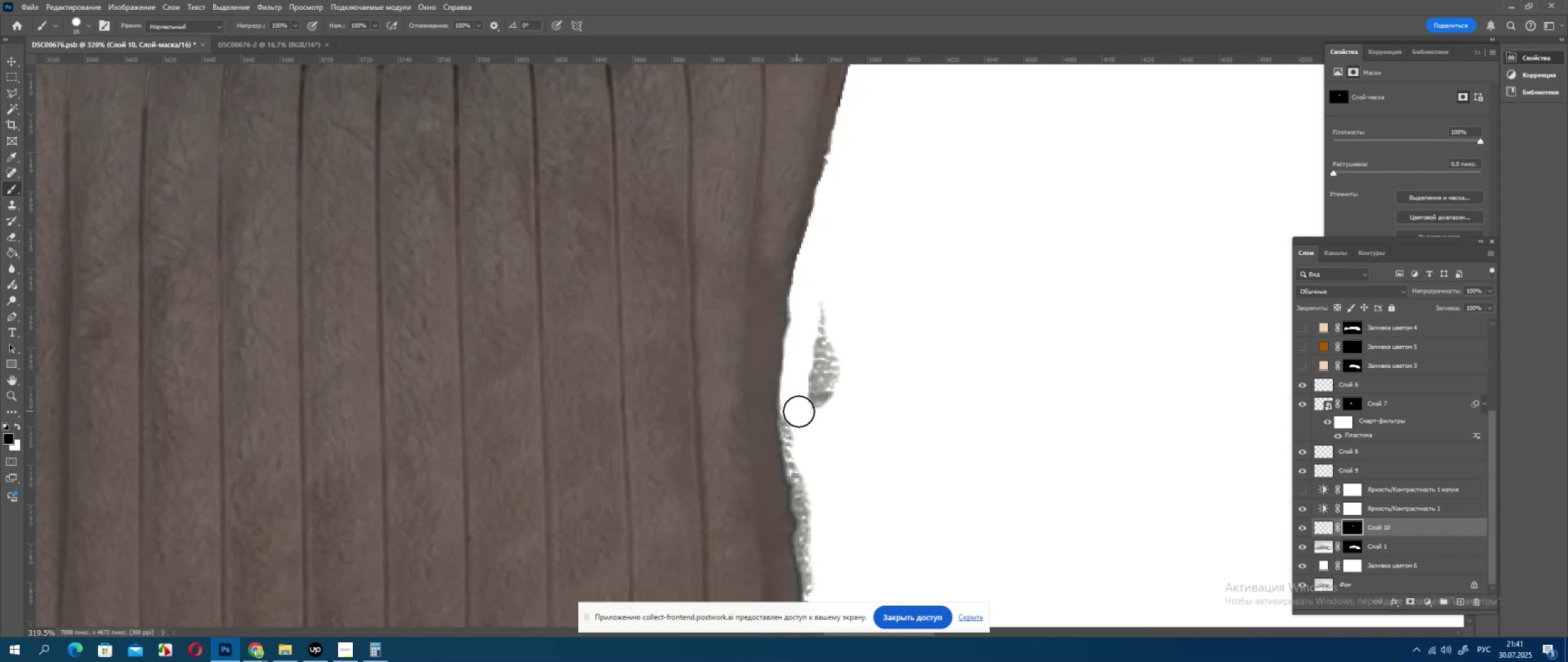 
left_click_drag(start_coordinate=[801, 411], to_coordinate=[833, 301])
 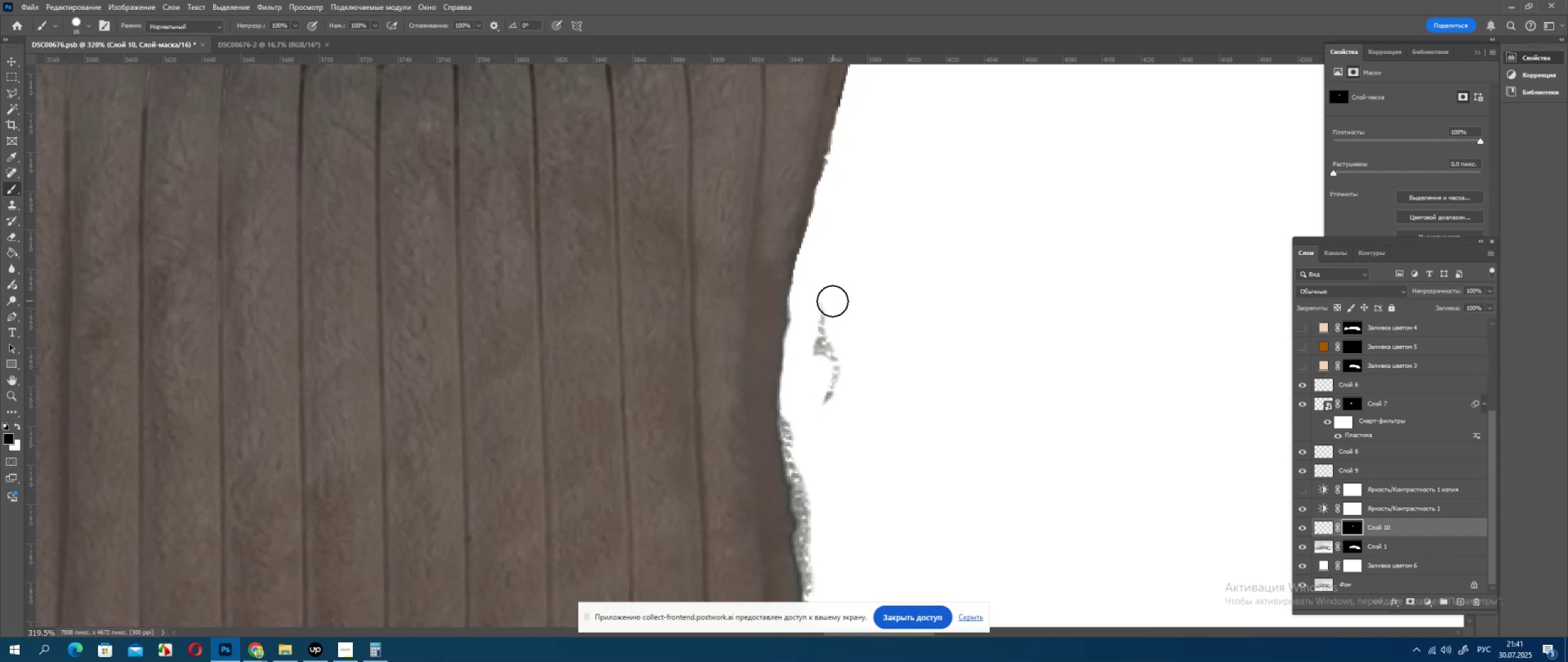 
left_click_drag(start_coordinate=[831, 304], to_coordinate=[823, 394])
 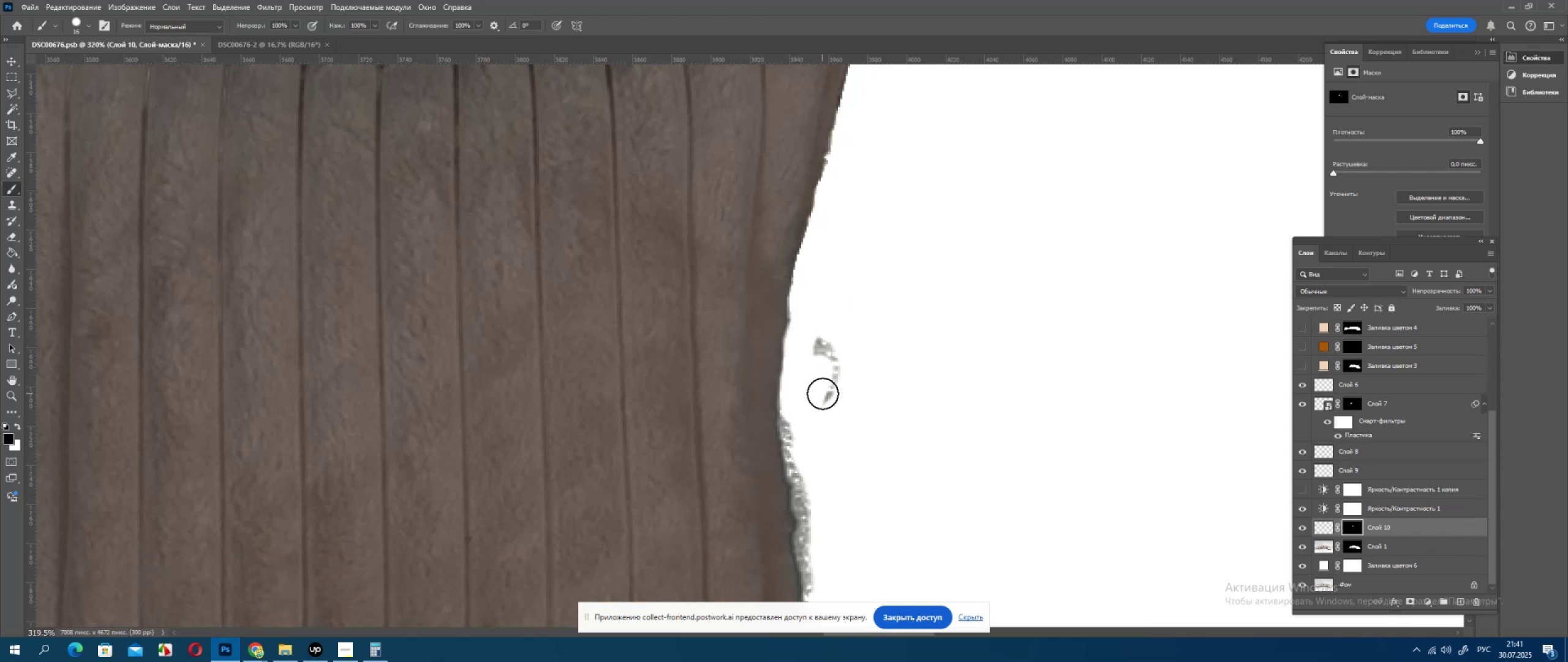 
left_click_drag(start_coordinate=[823, 394], to_coordinate=[831, 333])
 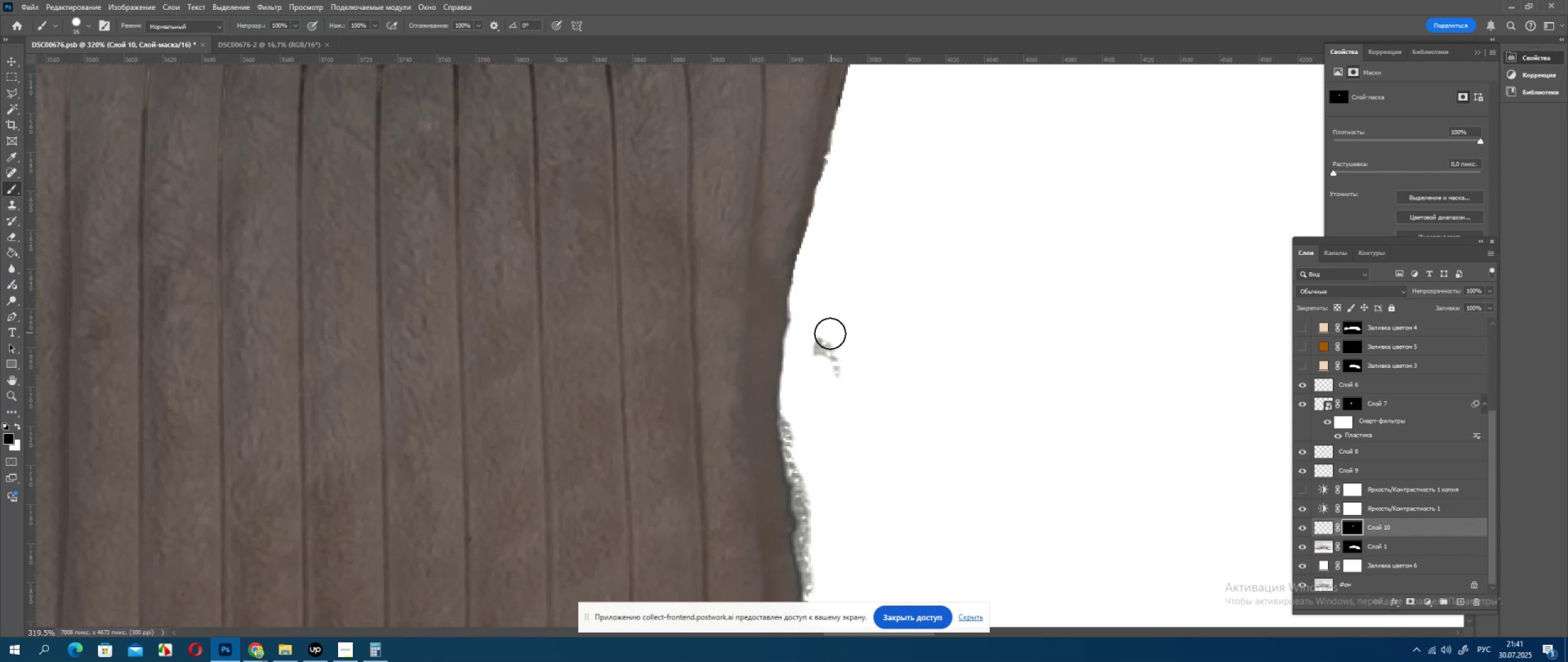 
left_click_drag(start_coordinate=[828, 340], to_coordinate=[824, 364])
 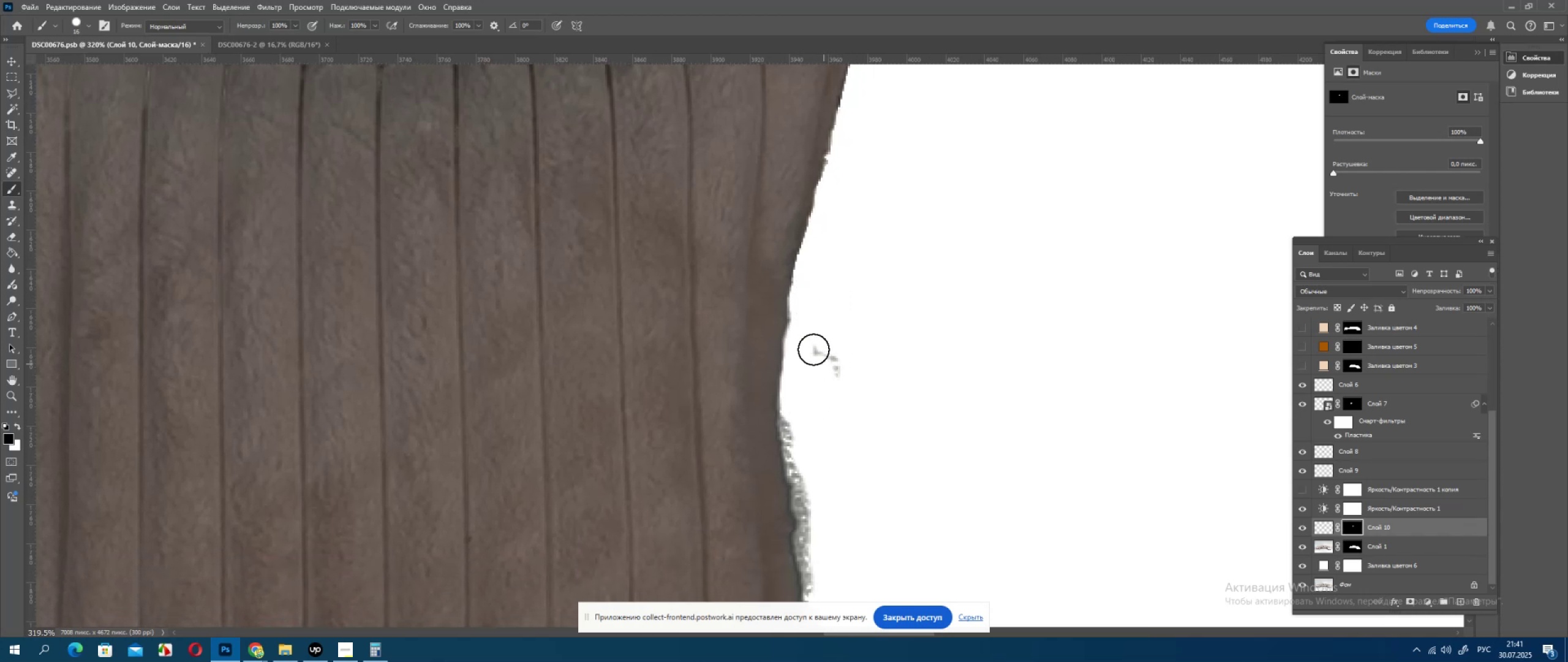 
left_click_drag(start_coordinate=[813, 348], to_coordinate=[825, 360])
 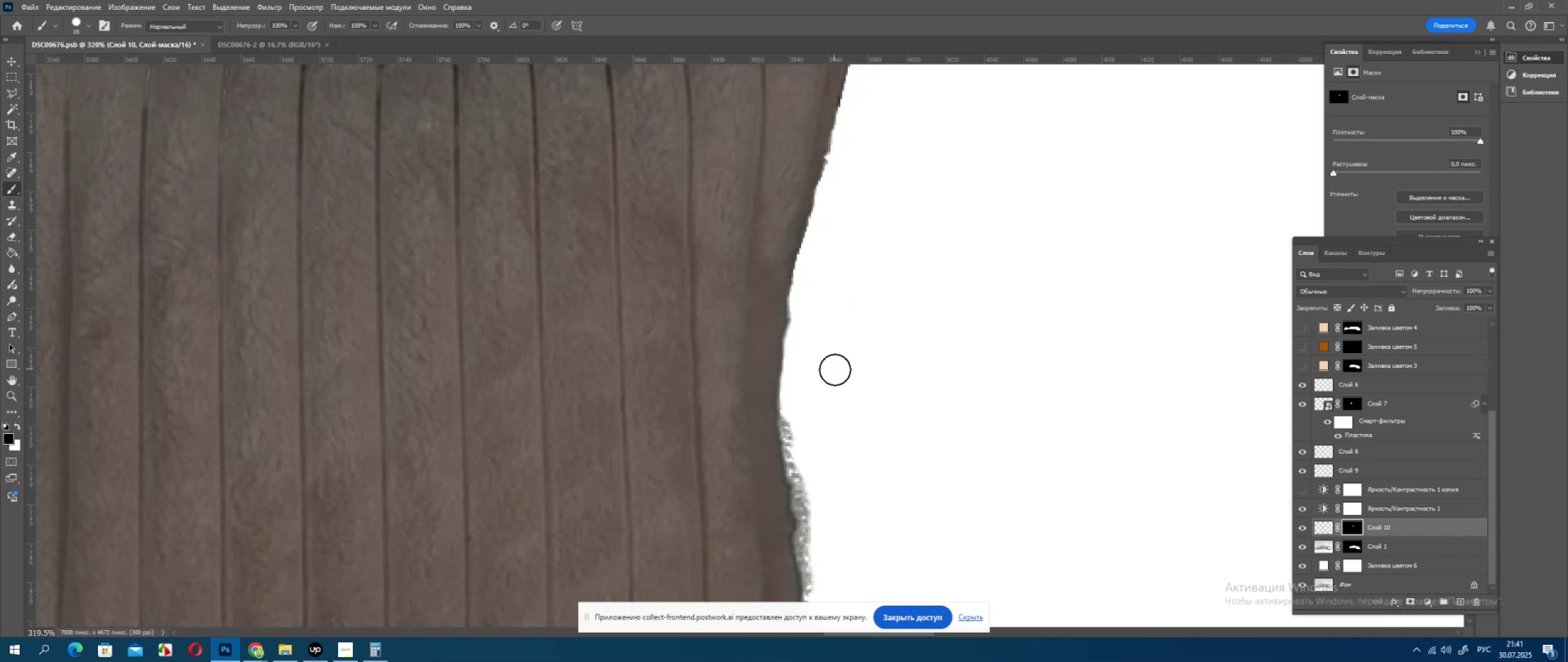 
left_click_drag(start_coordinate=[838, 371], to_coordinate=[840, 379])
 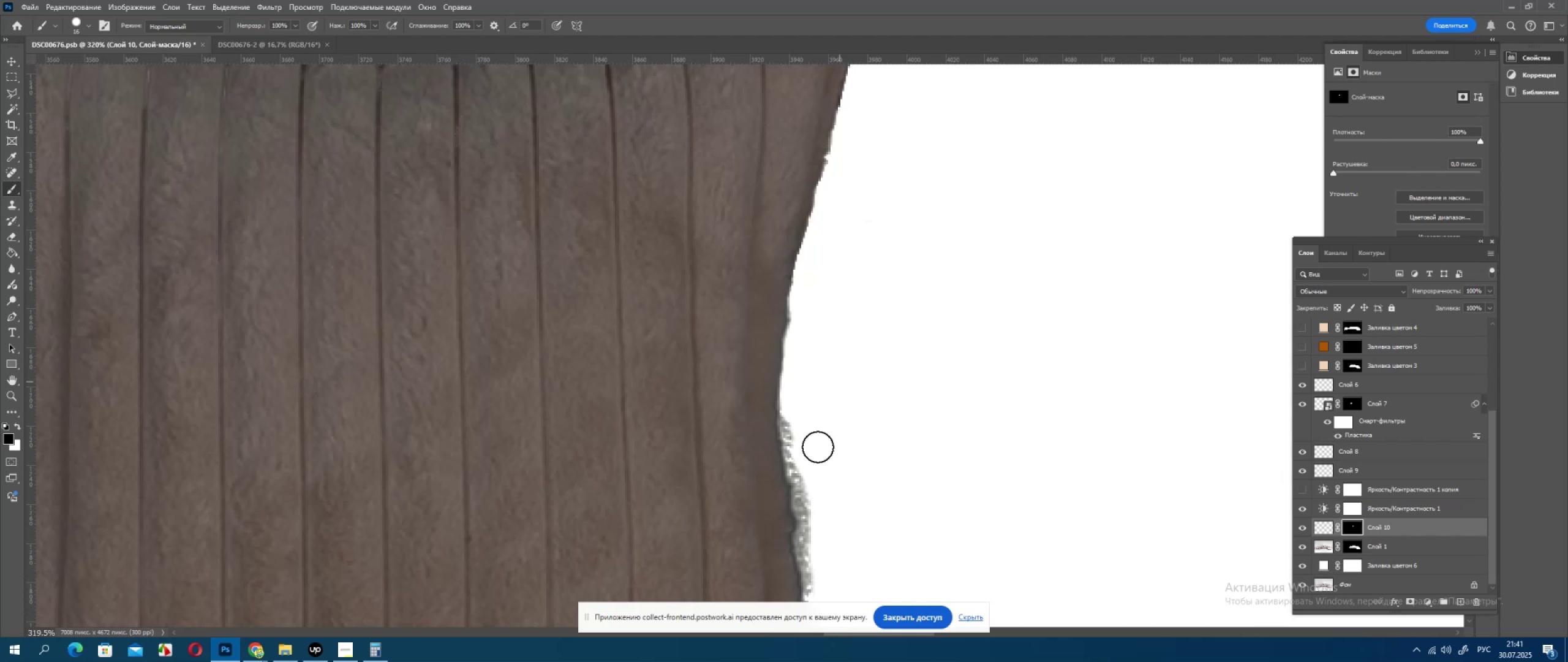 
hold_key(key=Space, duration=0.57)
 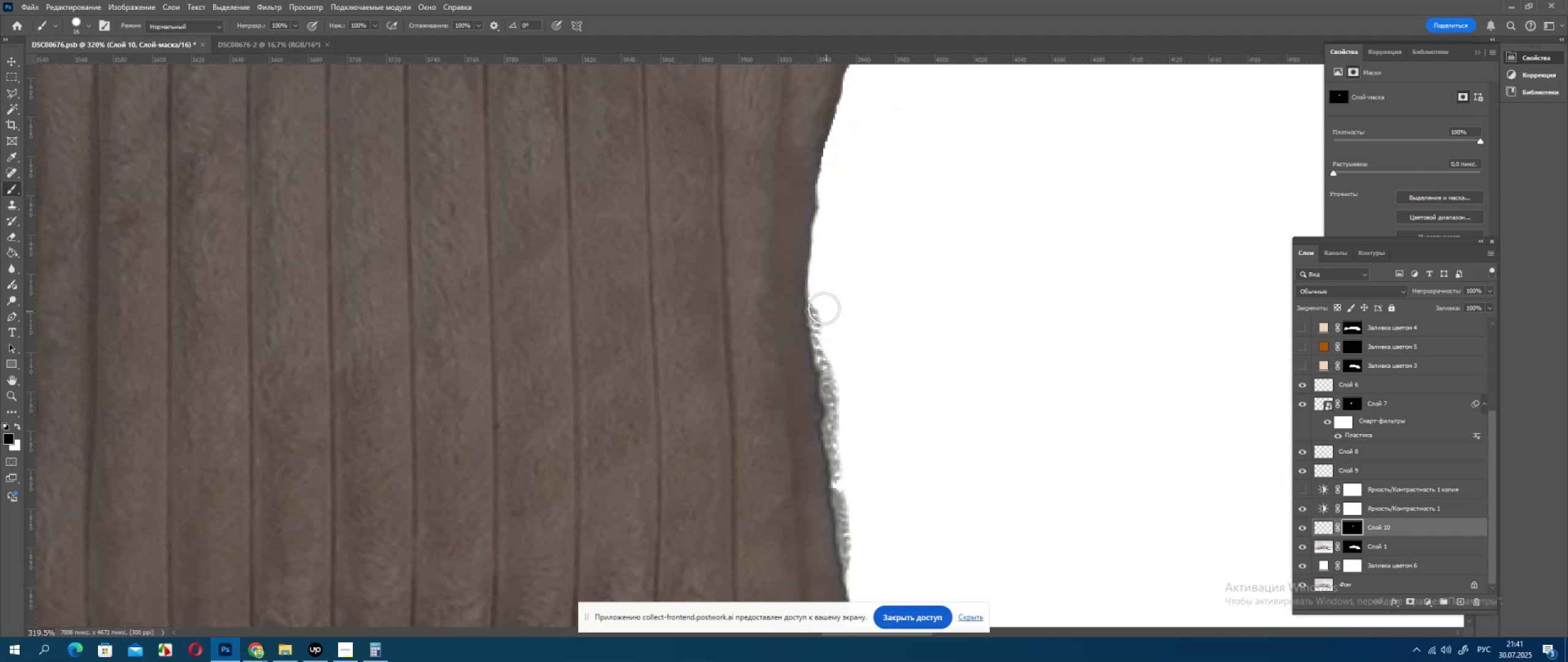 
left_click_drag(start_coordinate=[795, 476], to_coordinate=[823, 363])
 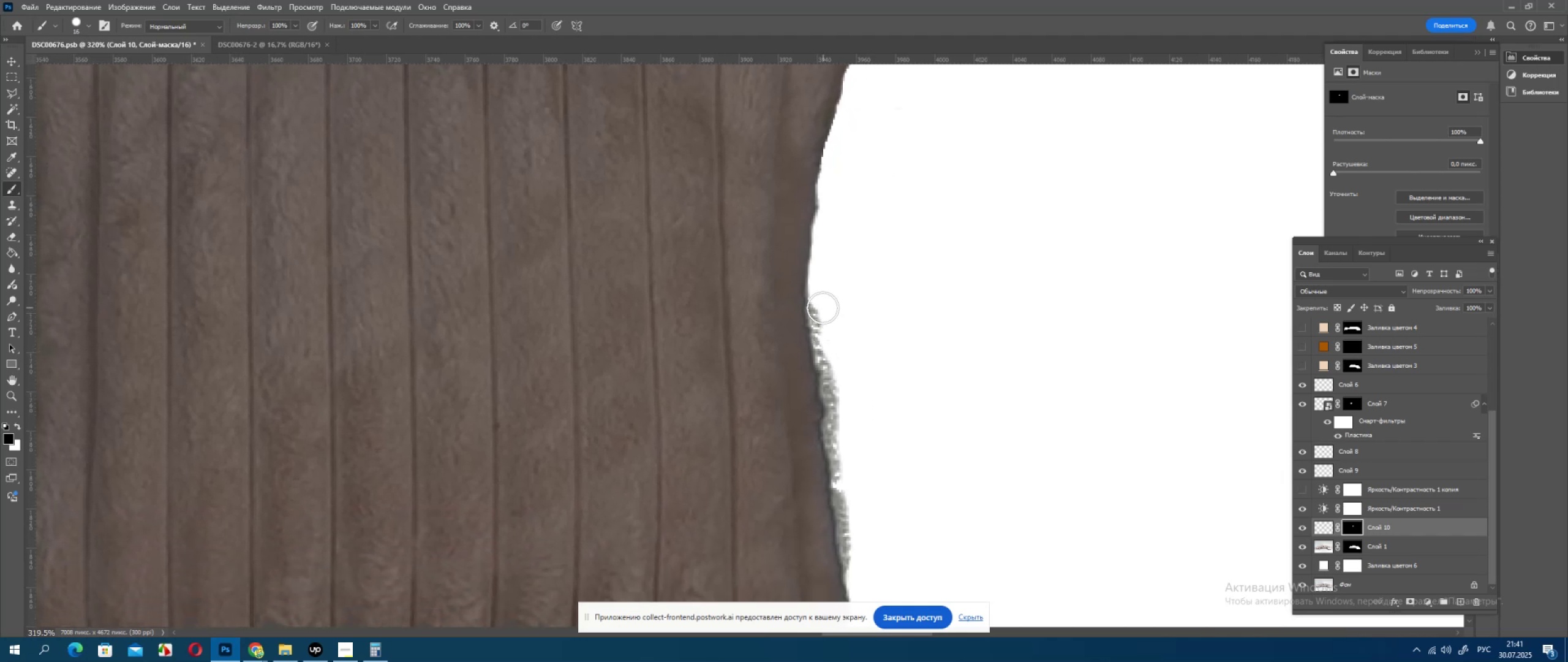 
left_click([823, 308])
 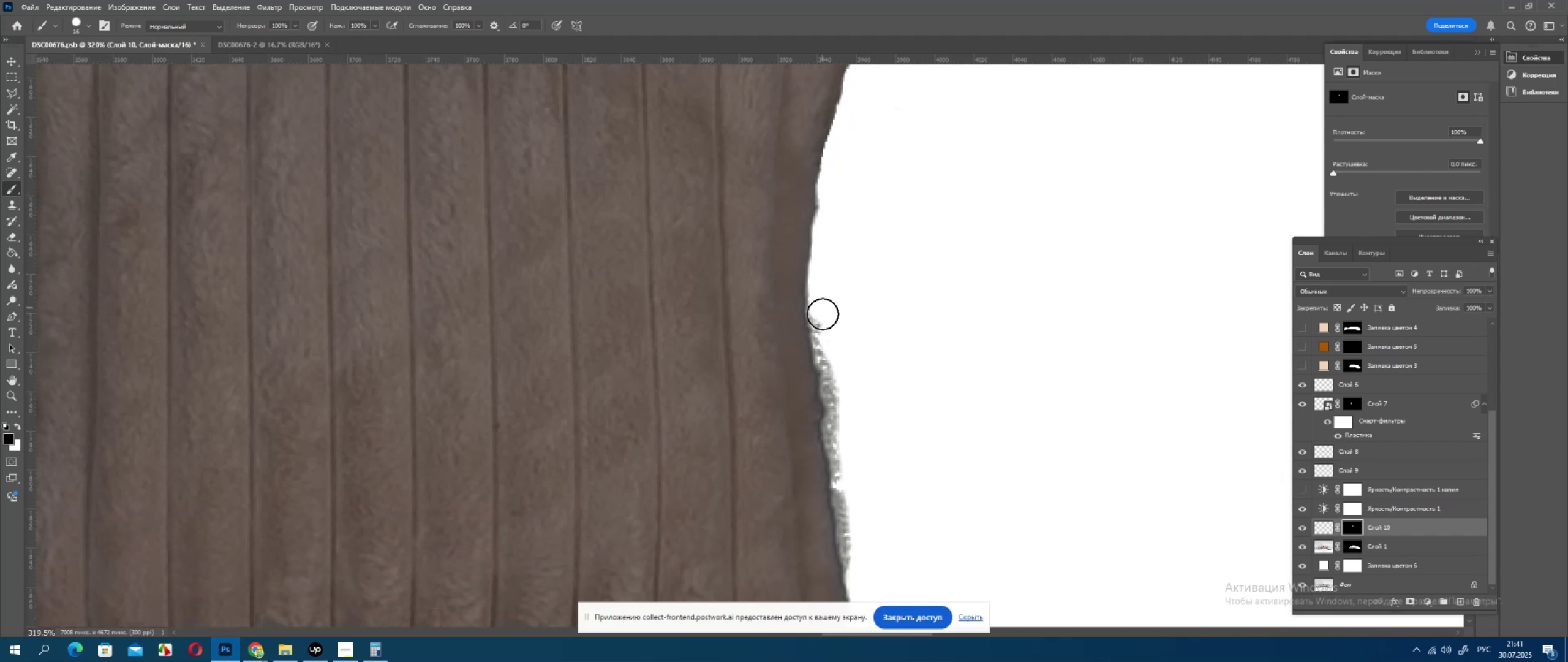 
left_click_drag(start_coordinate=[823, 316], to_coordinate=[823, 321])
 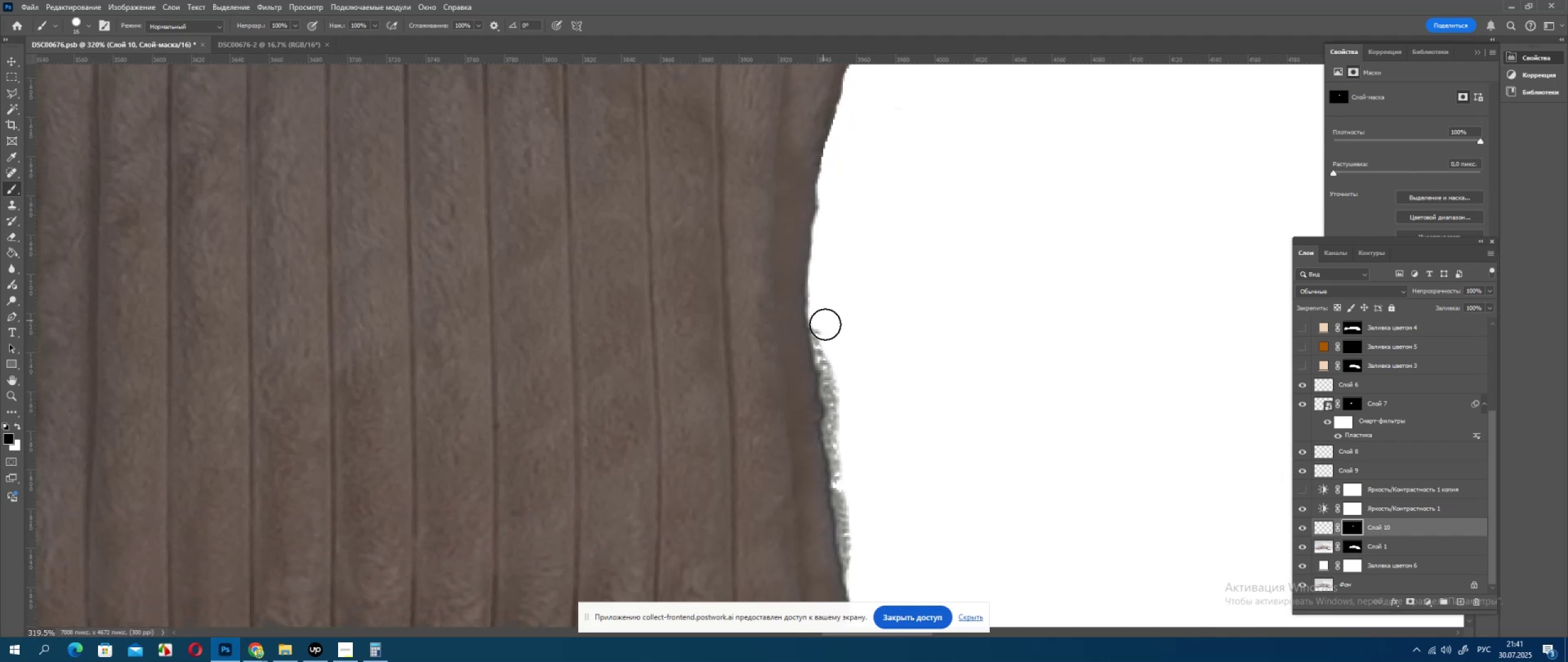 
left_click_drag(start_coordinate=[826, 327], to_coordinate=[827, 330])
 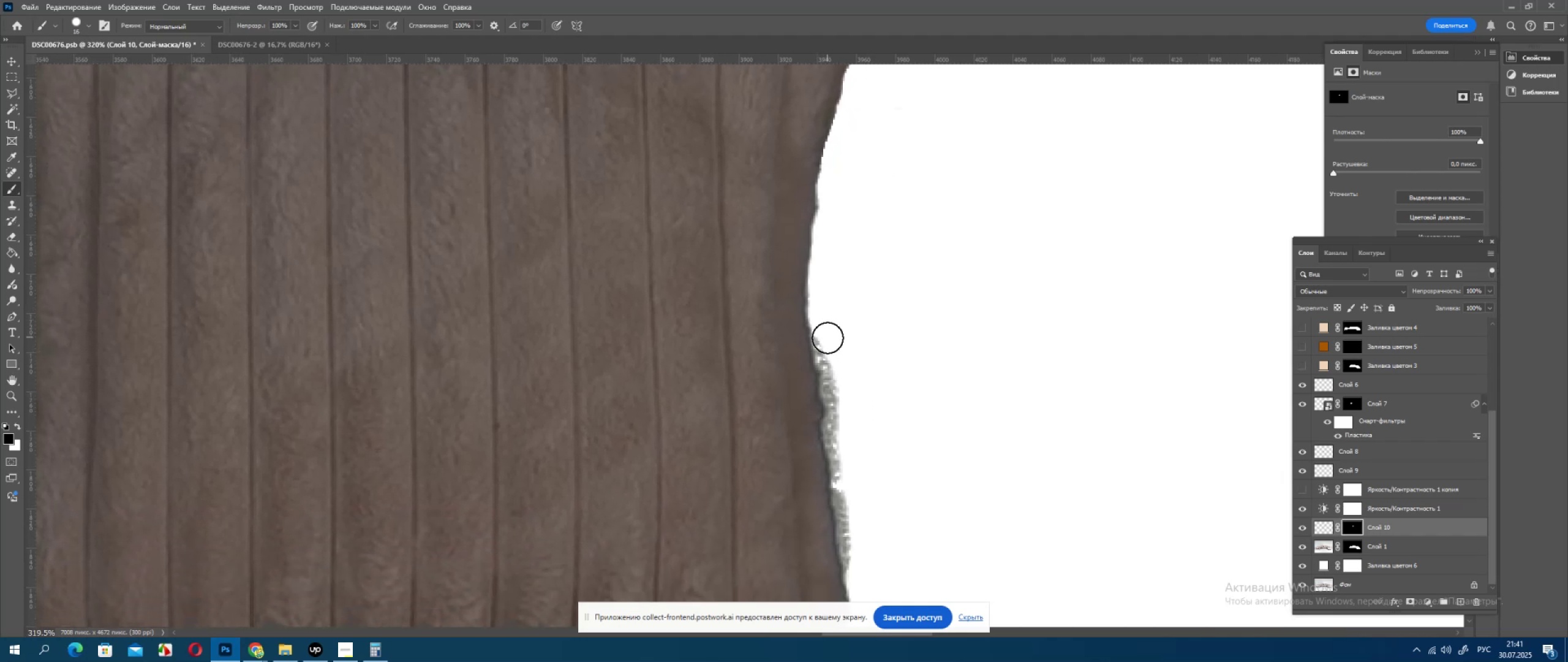 
left_click_drag(start_coordinate=[829, 343], to_coordinate=[829, 346])
 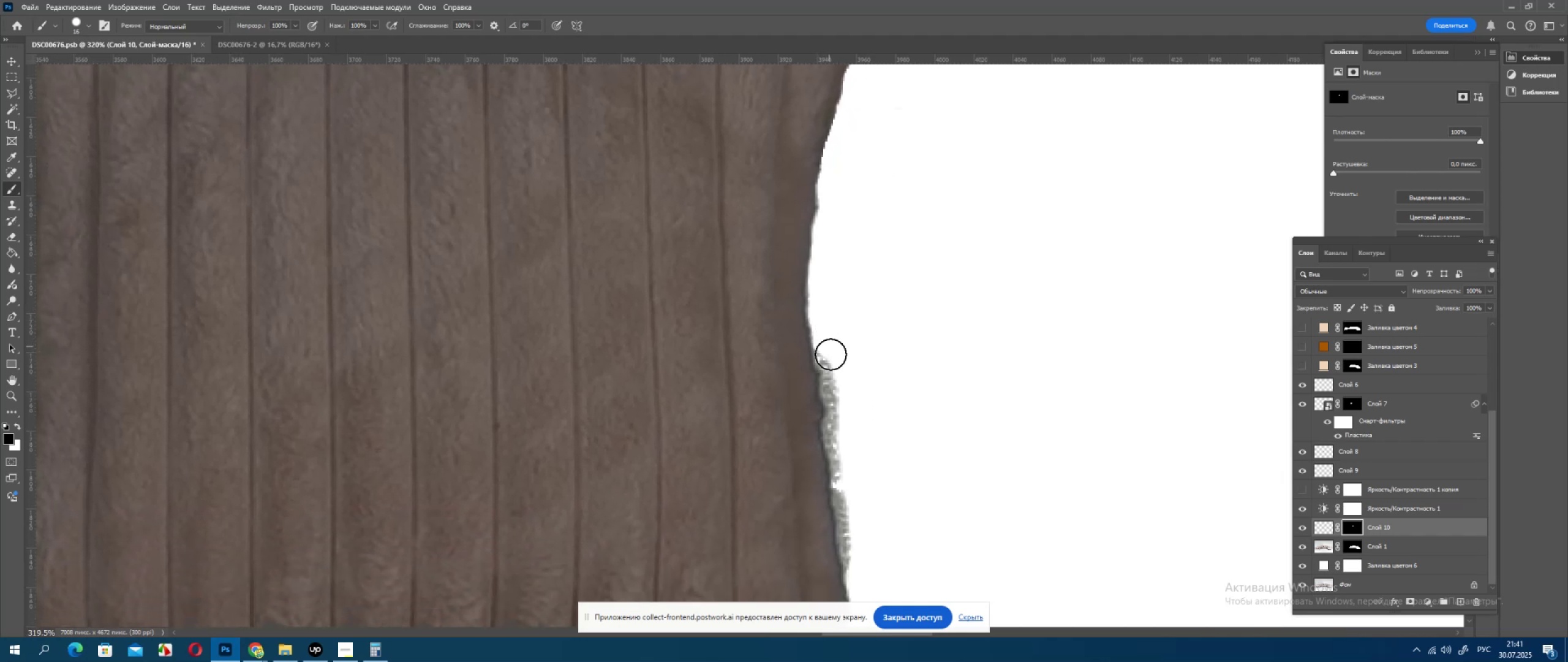 
triple_click([831, 354])
 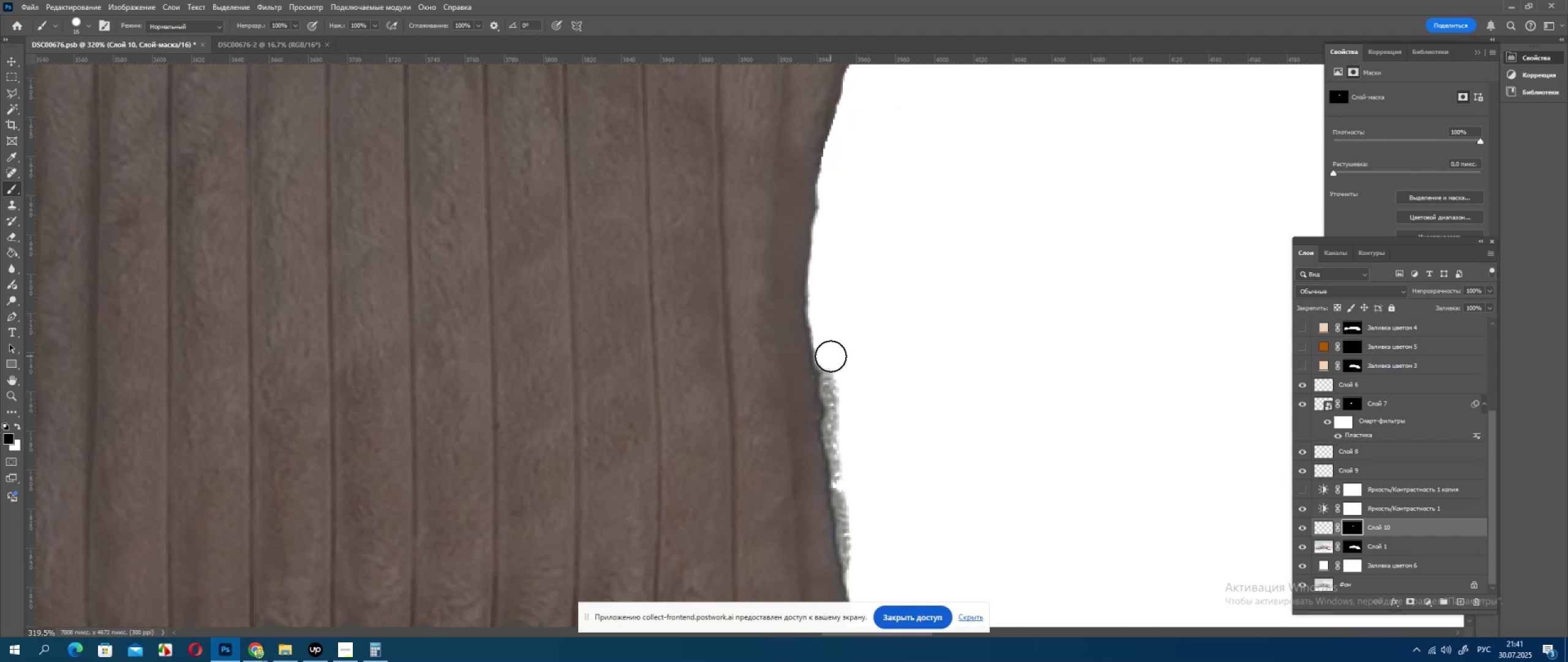 
triple_click([831, 356])
 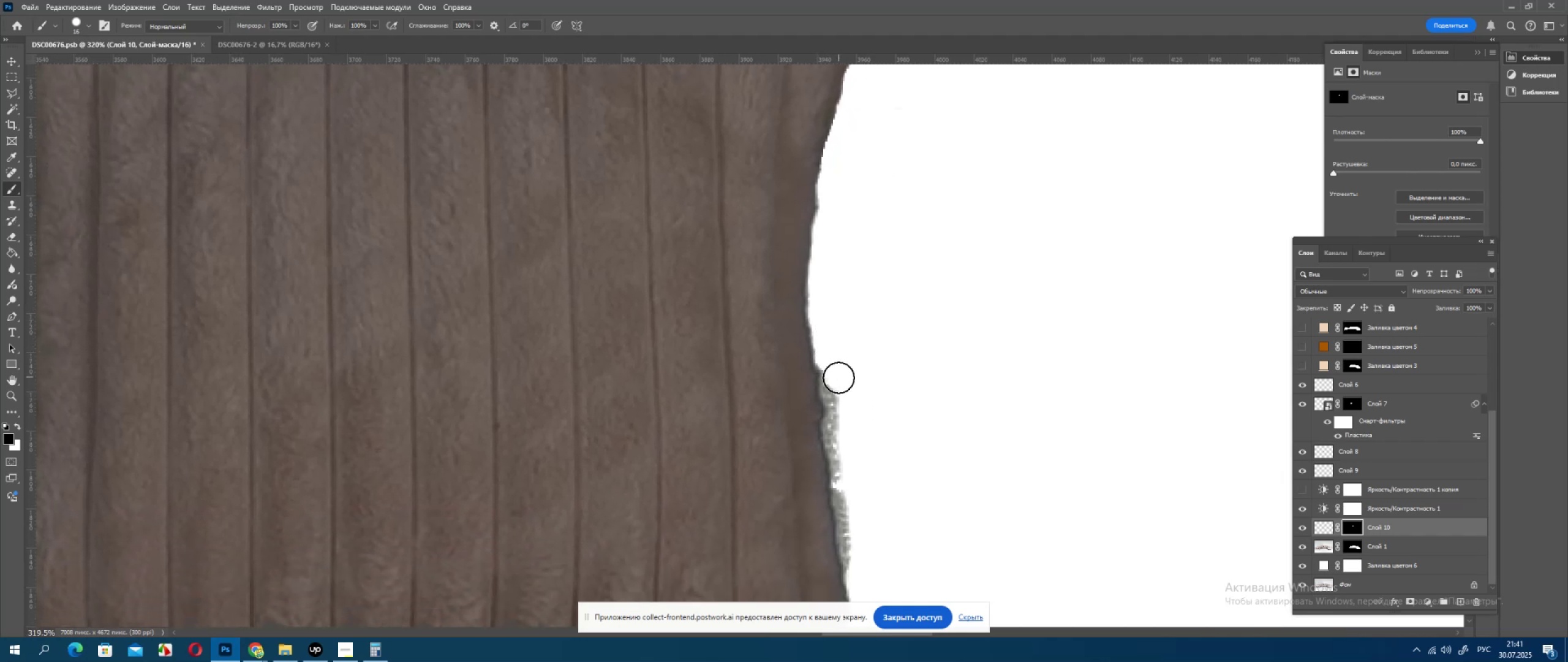 
left_click_drag(start_coordinate=[839, 381], to_coordinate=[838, 384])
 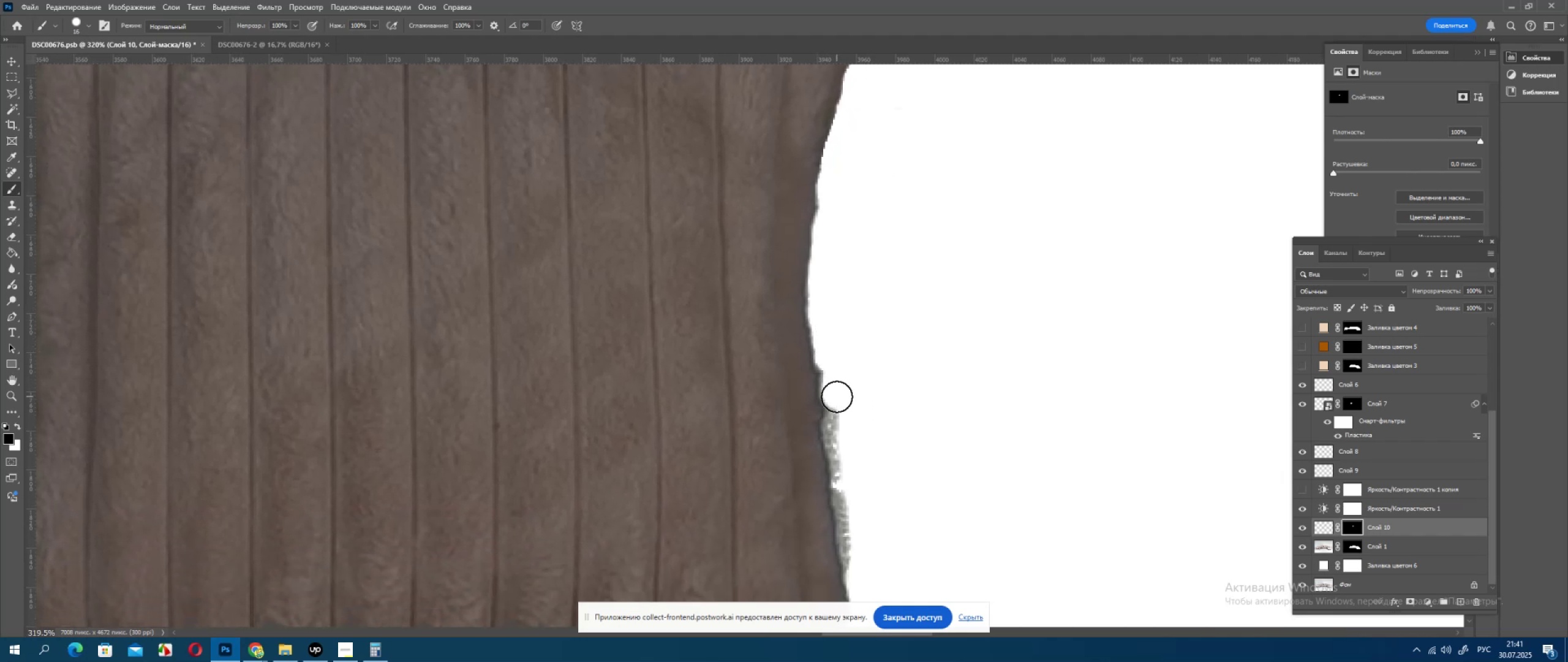 
left_click_drag(start_coordinate=[840, 400], to_coordinate=[842, 406])
 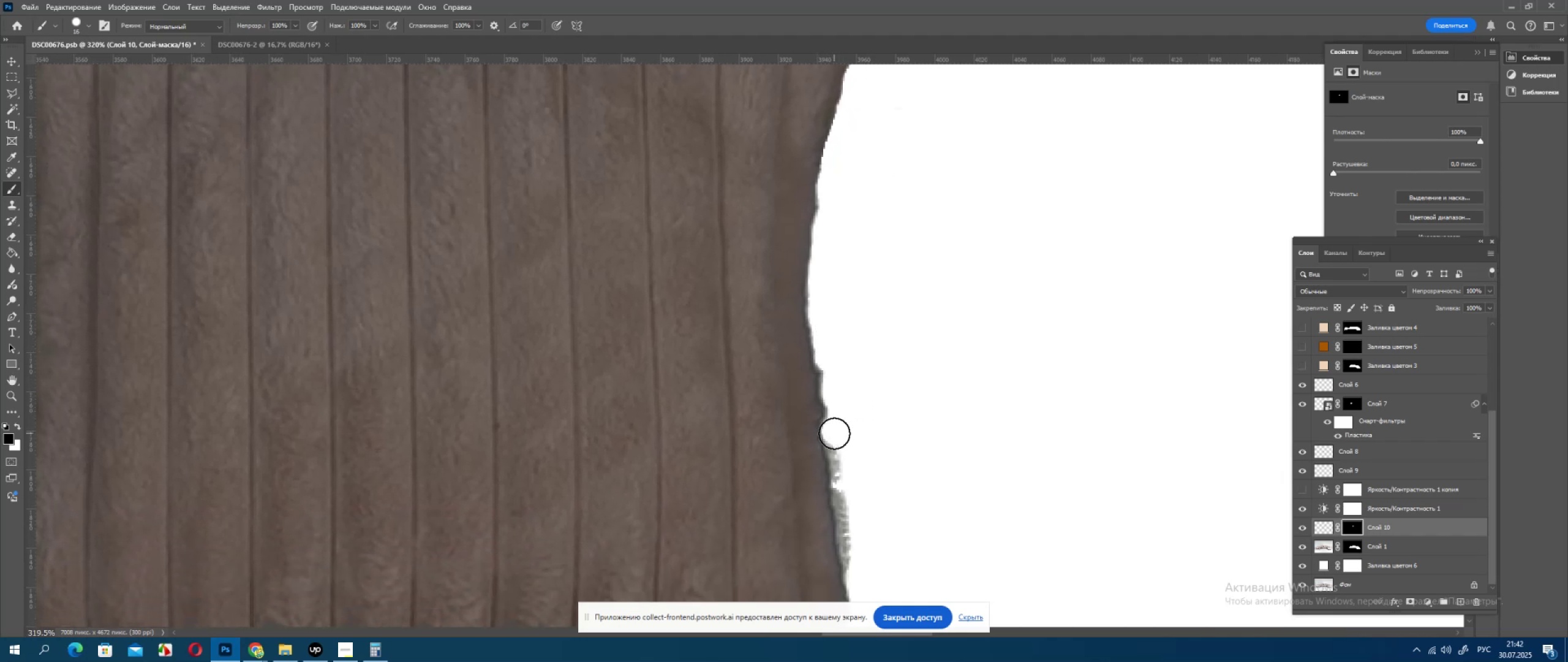 
hold_key(key=Space, duration=0.57)
 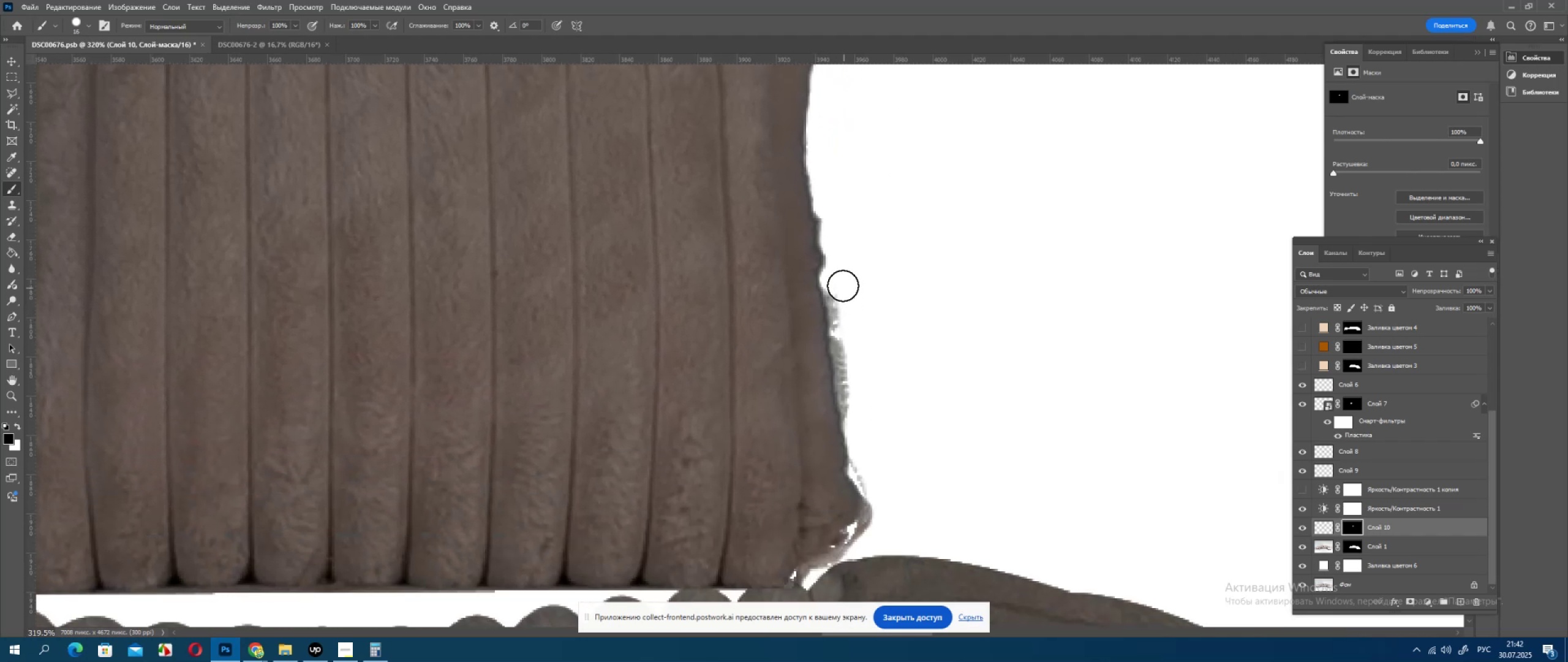 
left_click_drag(start_coordinate=[840, 473], to_coordinate=[839, 321])
 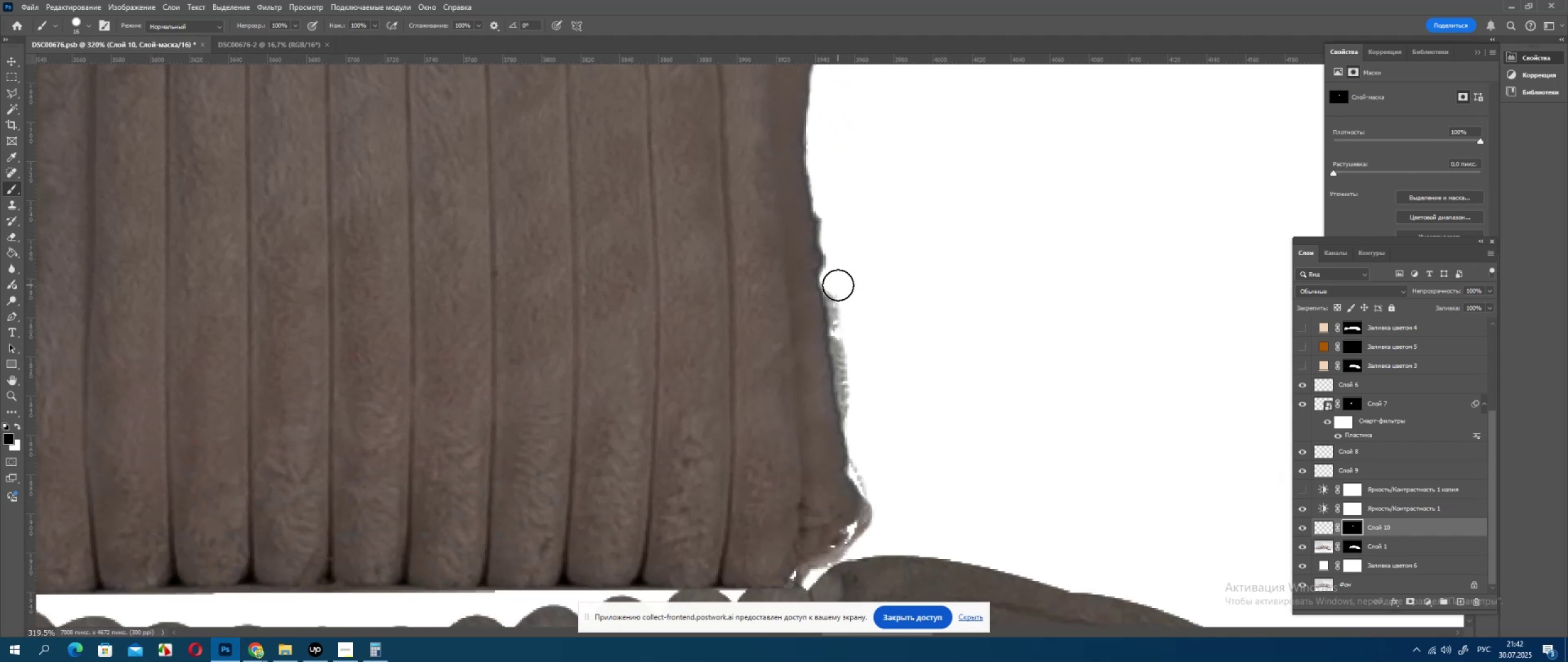 
left_click_drag(start_coordinate=[841, 294], to_coordinate=[842, 299])
 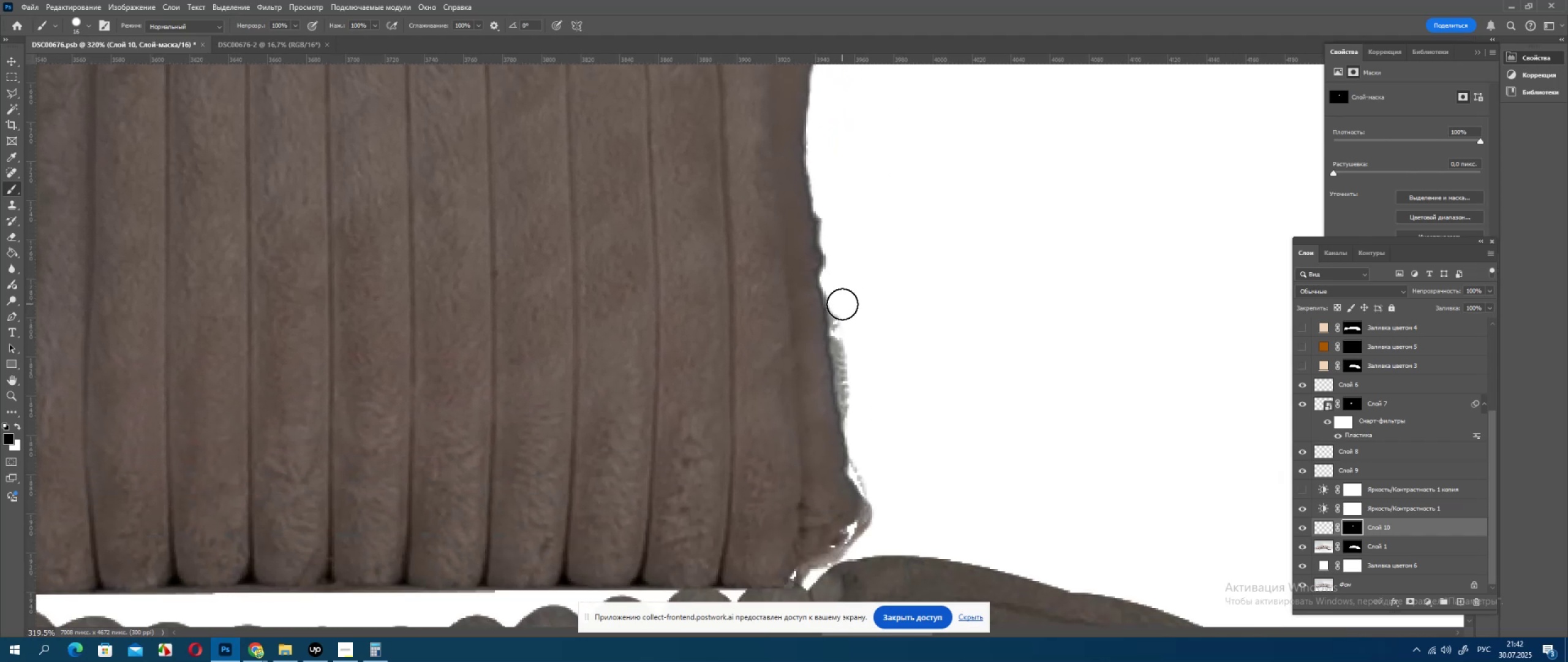 
left_click_drag(start_coordinate=[843, 306], to_coordinate=[843, 309])
 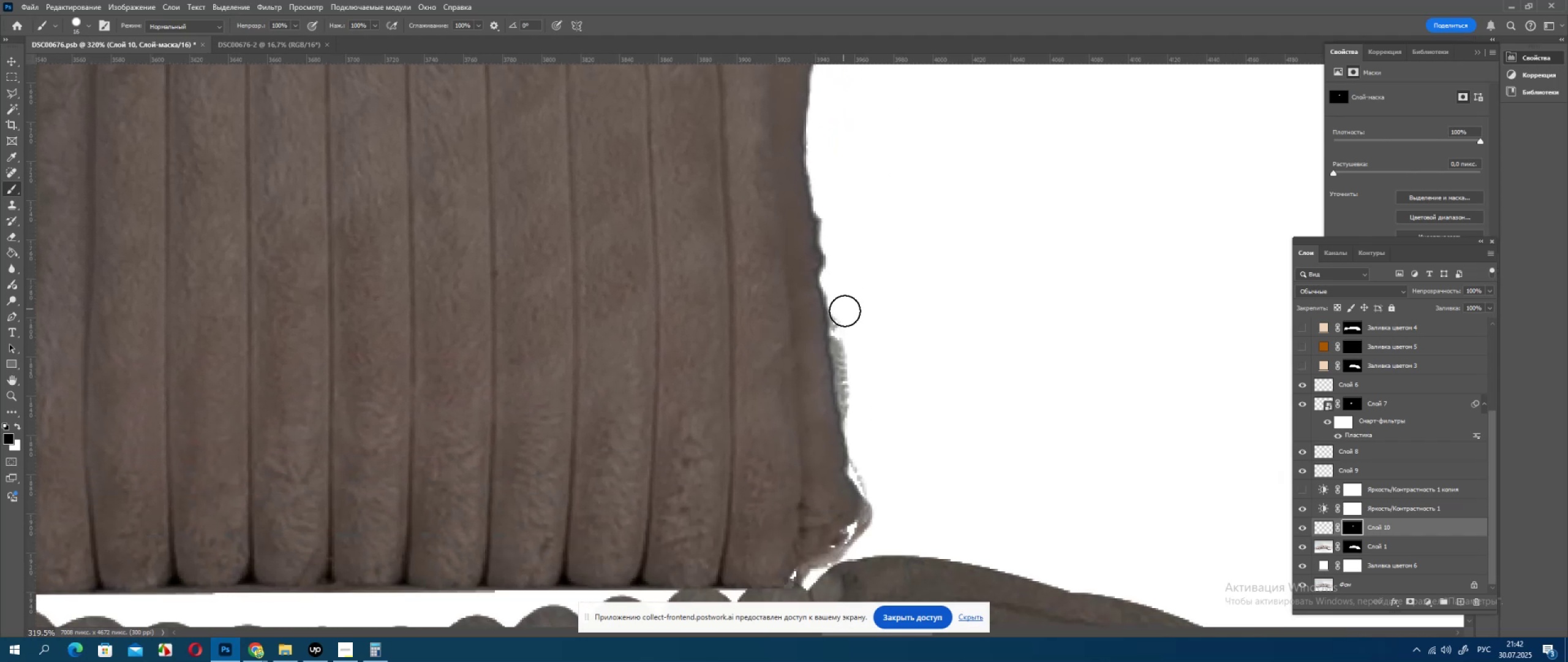 
left_click_drag(start_coordinate=[846, 314], to_coordinate=[846, 321])
 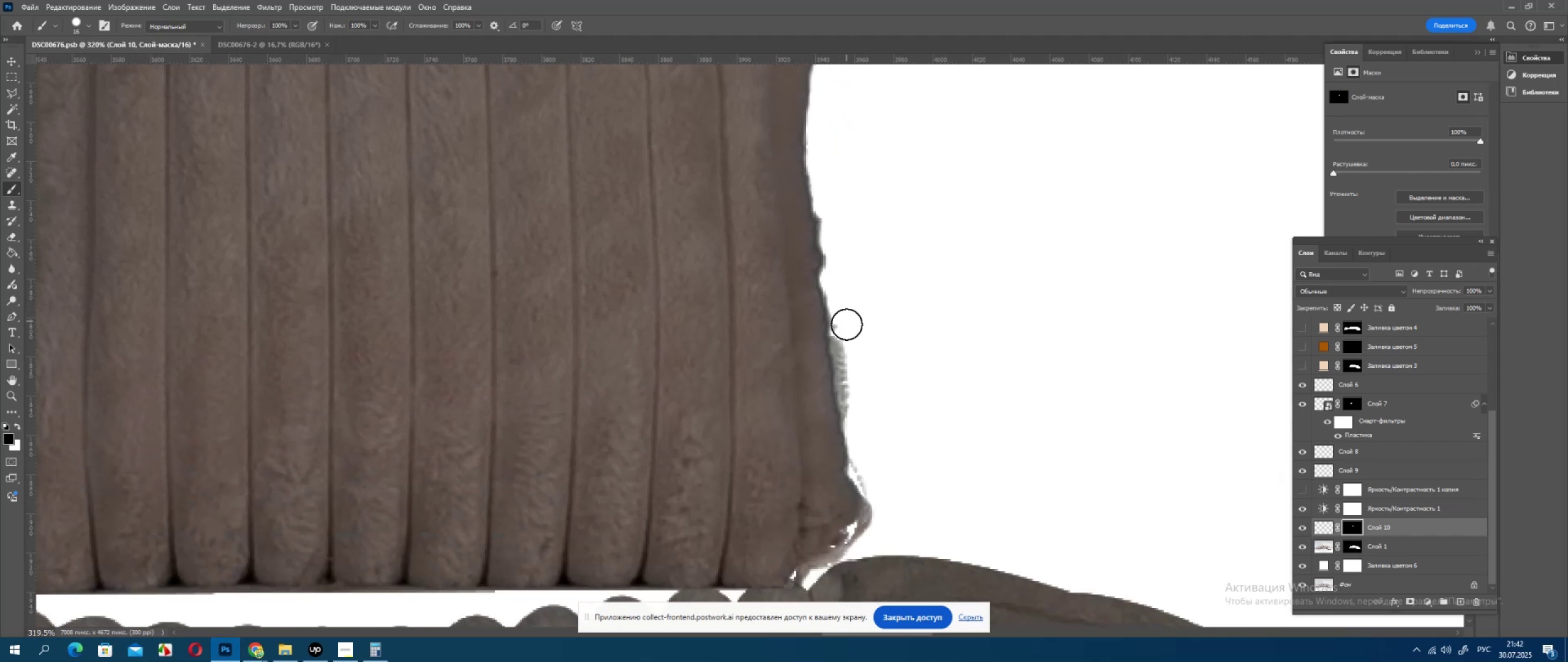 
left_click_drag(start_coordinate=[846, 326], to_coordinate=[847, 332])
 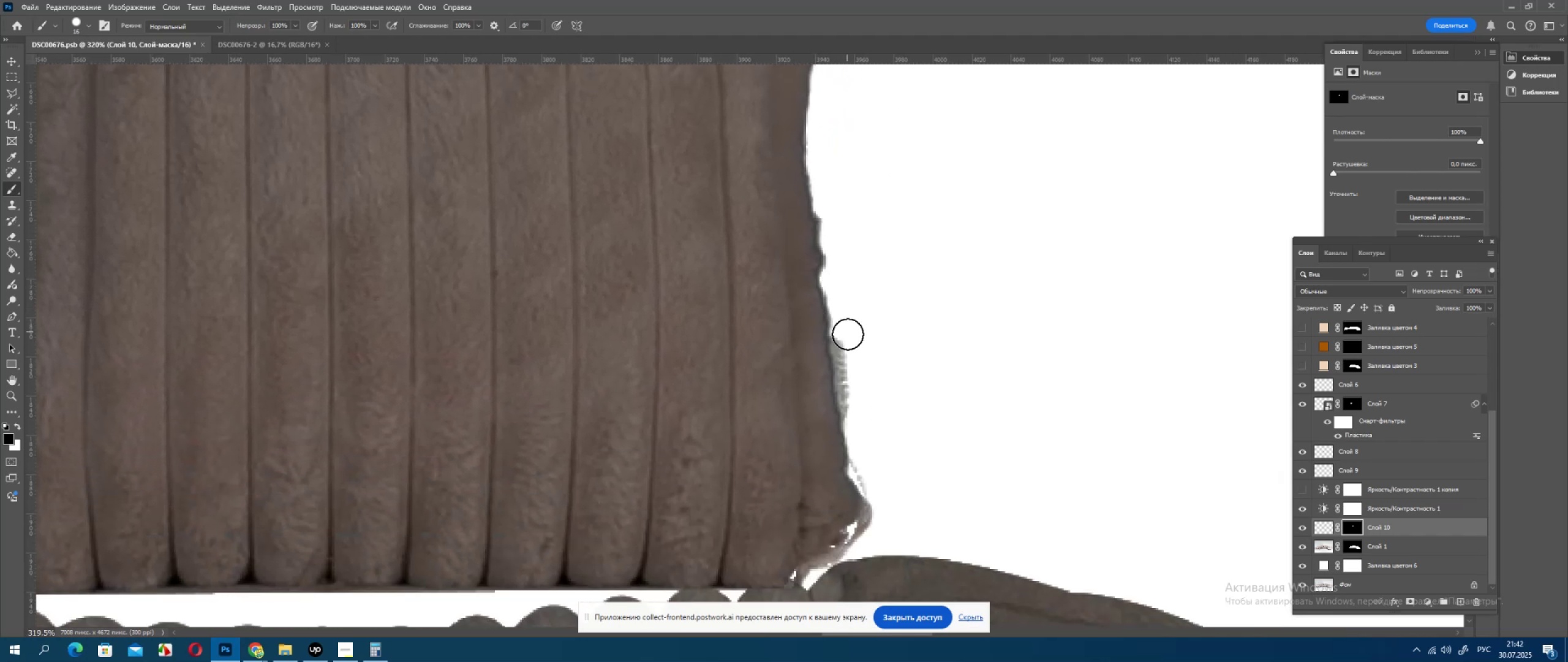 
left_click_drag(start_coordinate=[848, 335], to_coordinate=[848, 339])
 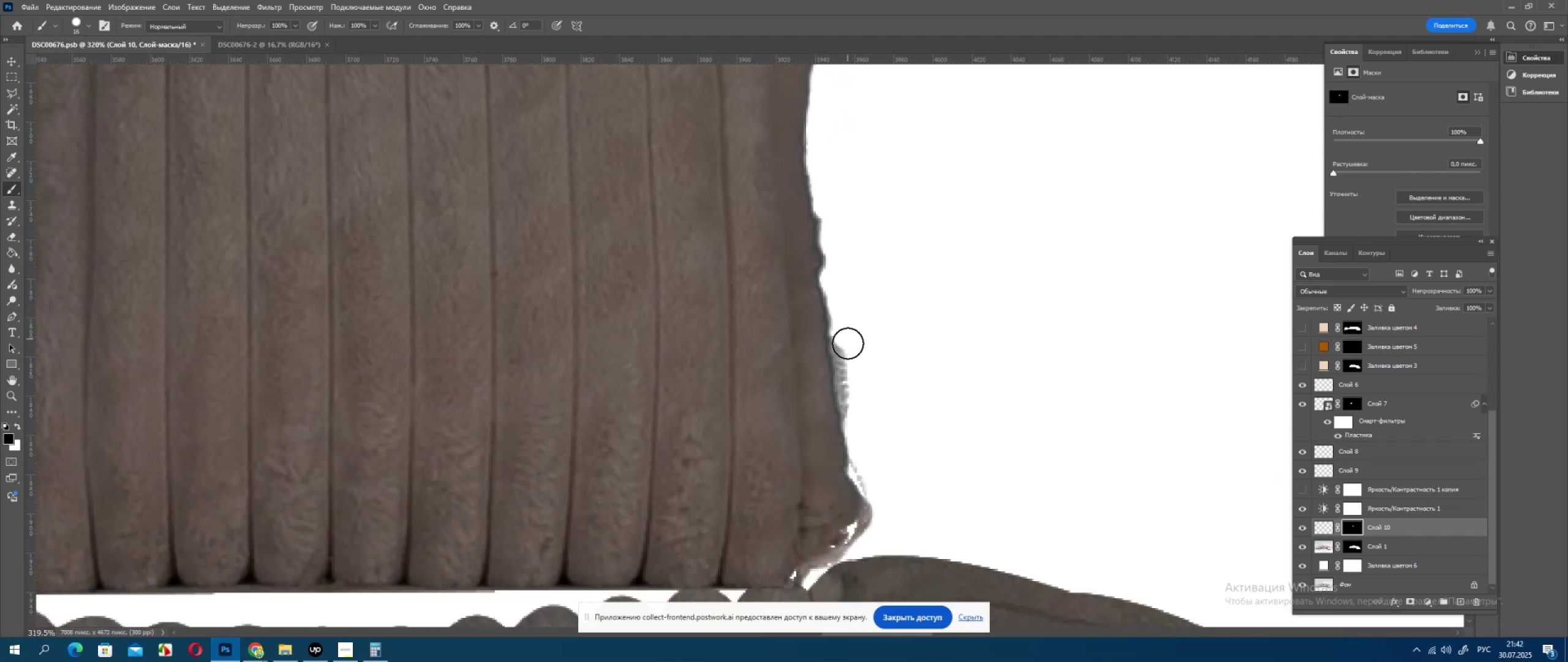 
left_click_drag(start_coordinate=[848, 344], to_coordinate=[851, 355])
 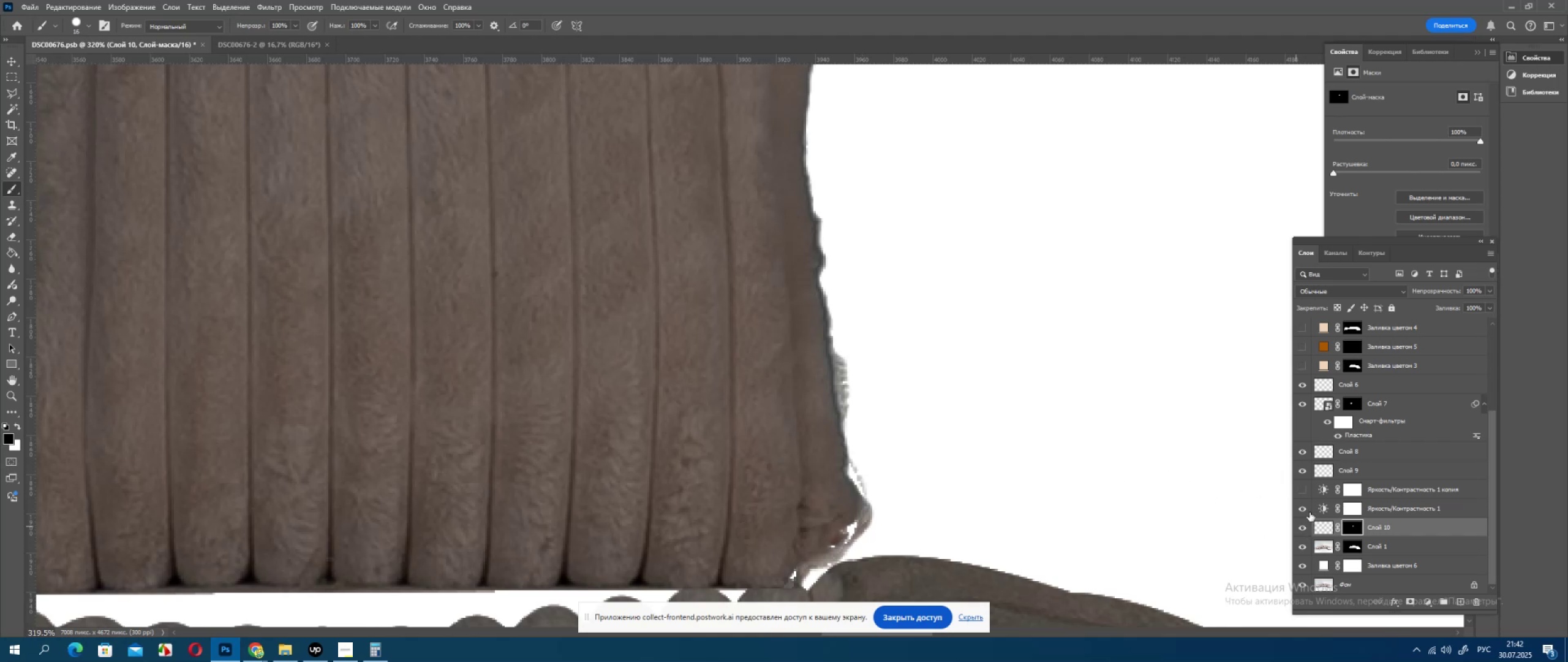 
left_click([1306, 510])
 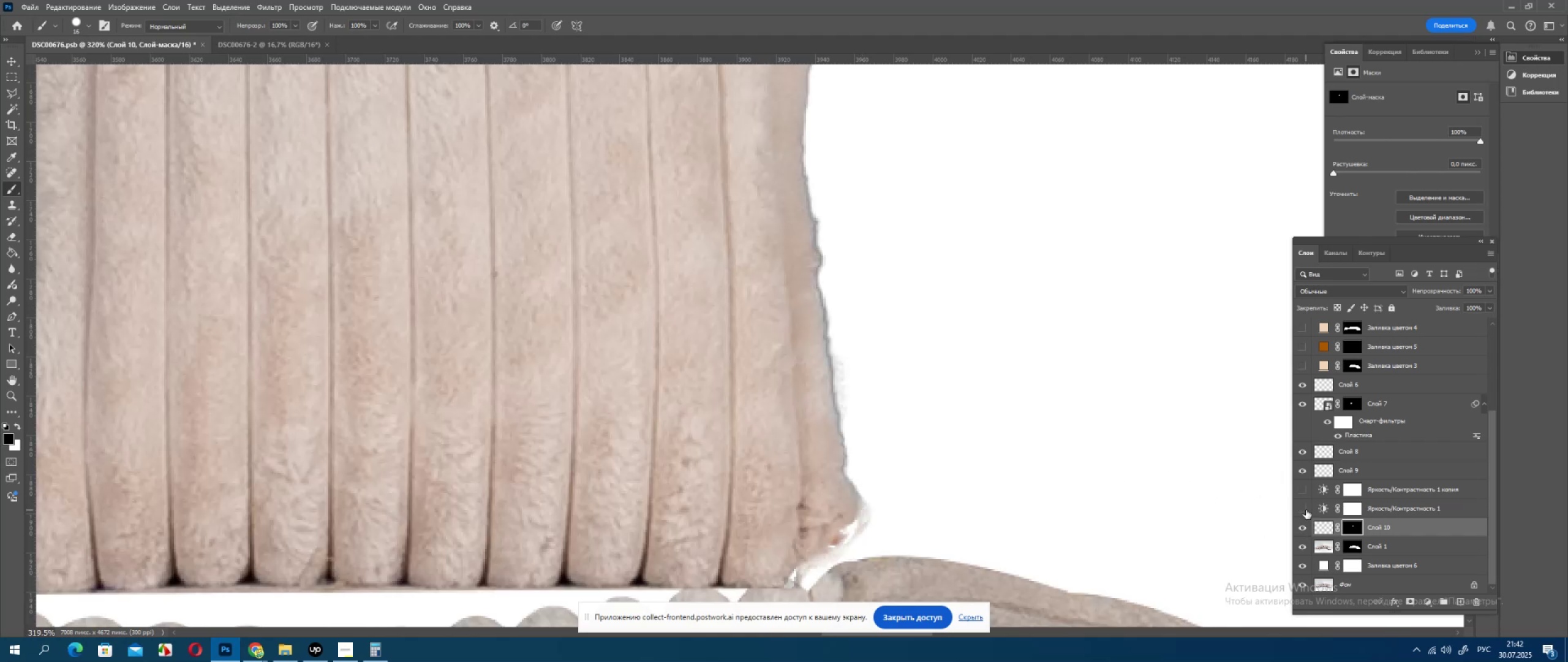 
left_click([1306, 510])
 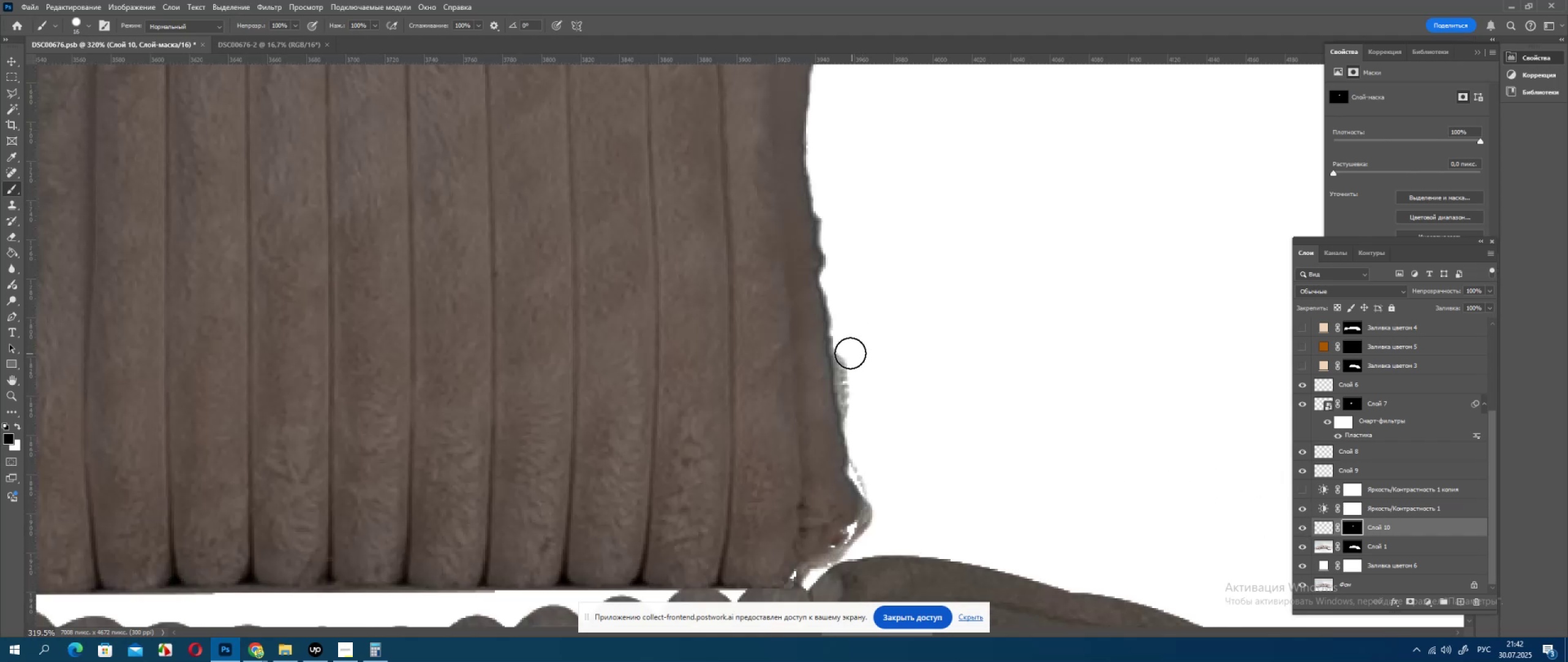 
left_click([845, 350])
 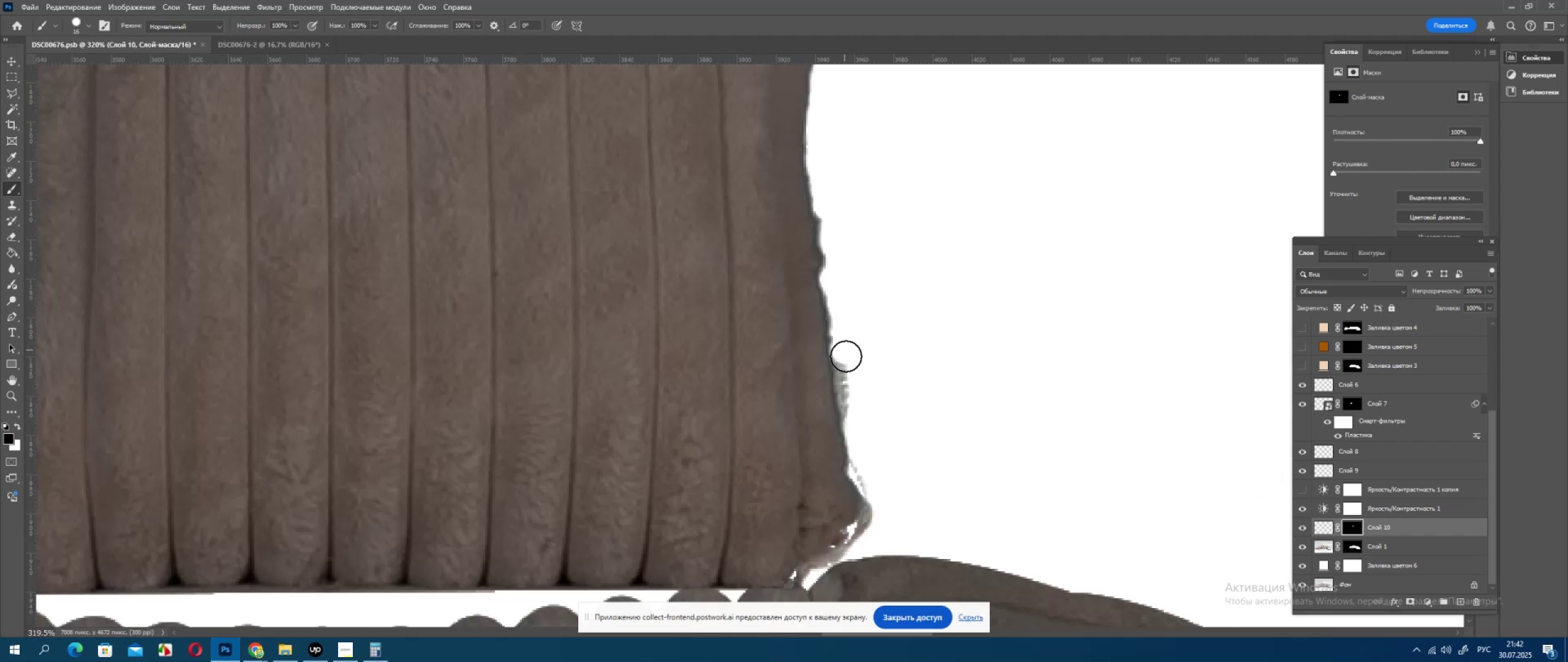 
left_click_drag(start_coordinate=[846, 359], to_coordinate=[847, 363])
 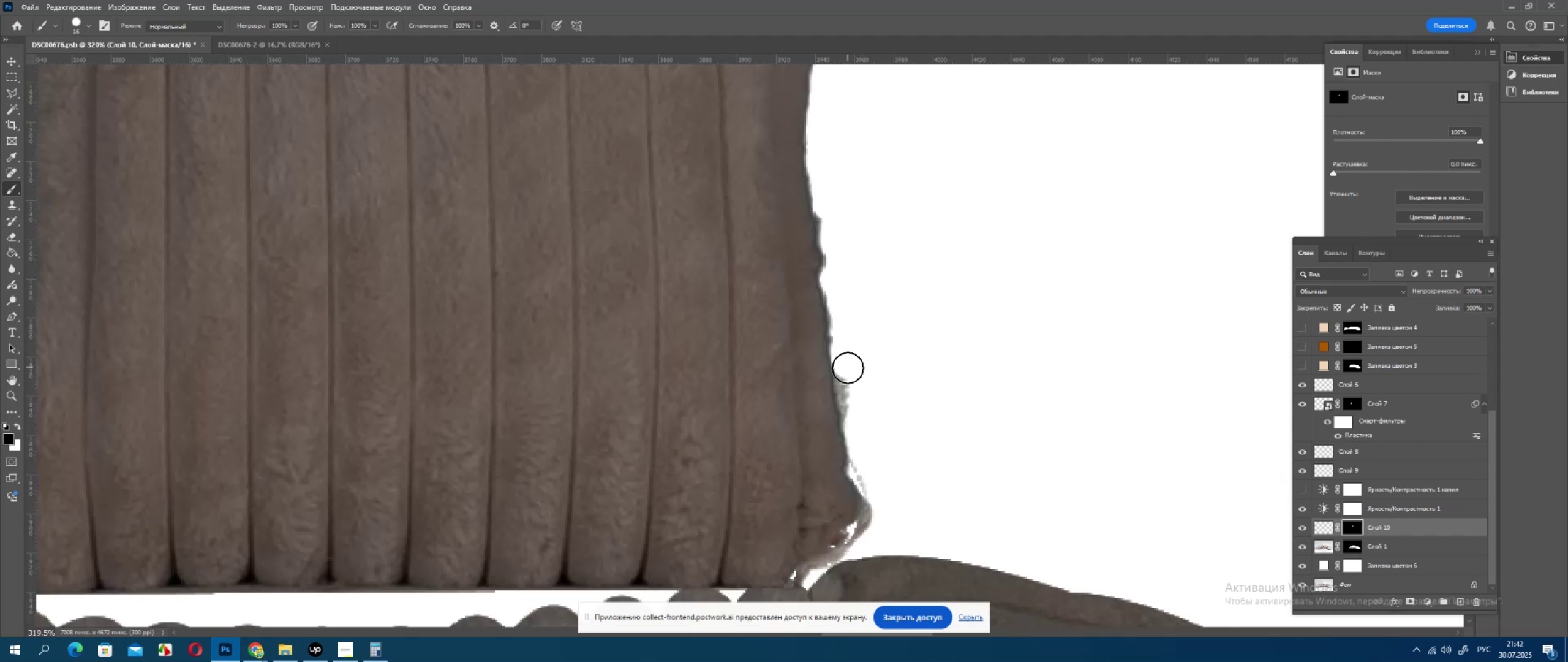 
left_click_drag(start_coordinate=[849, 377], to_coordinate=[849, 382])
 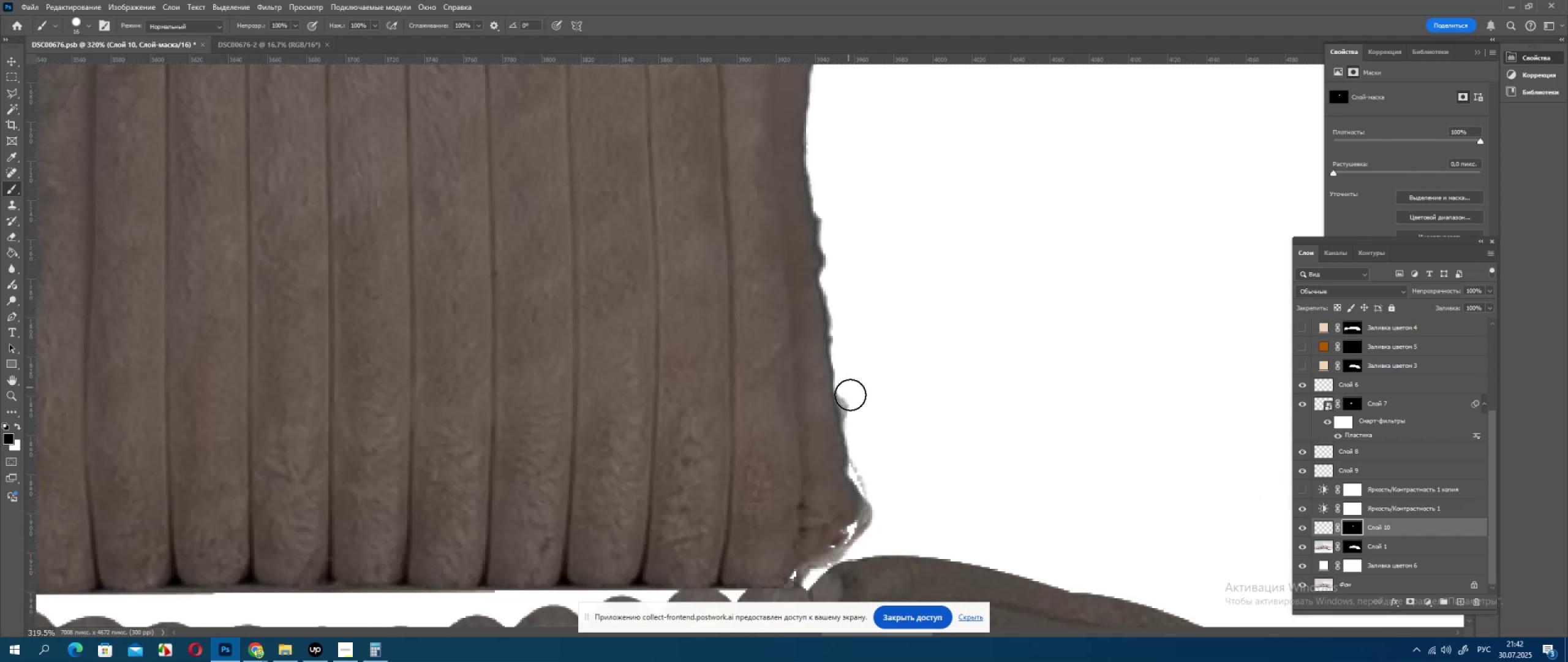 
left_click_drag(start_coordinate=[851, 400], to_coordinate=[852, 406])
 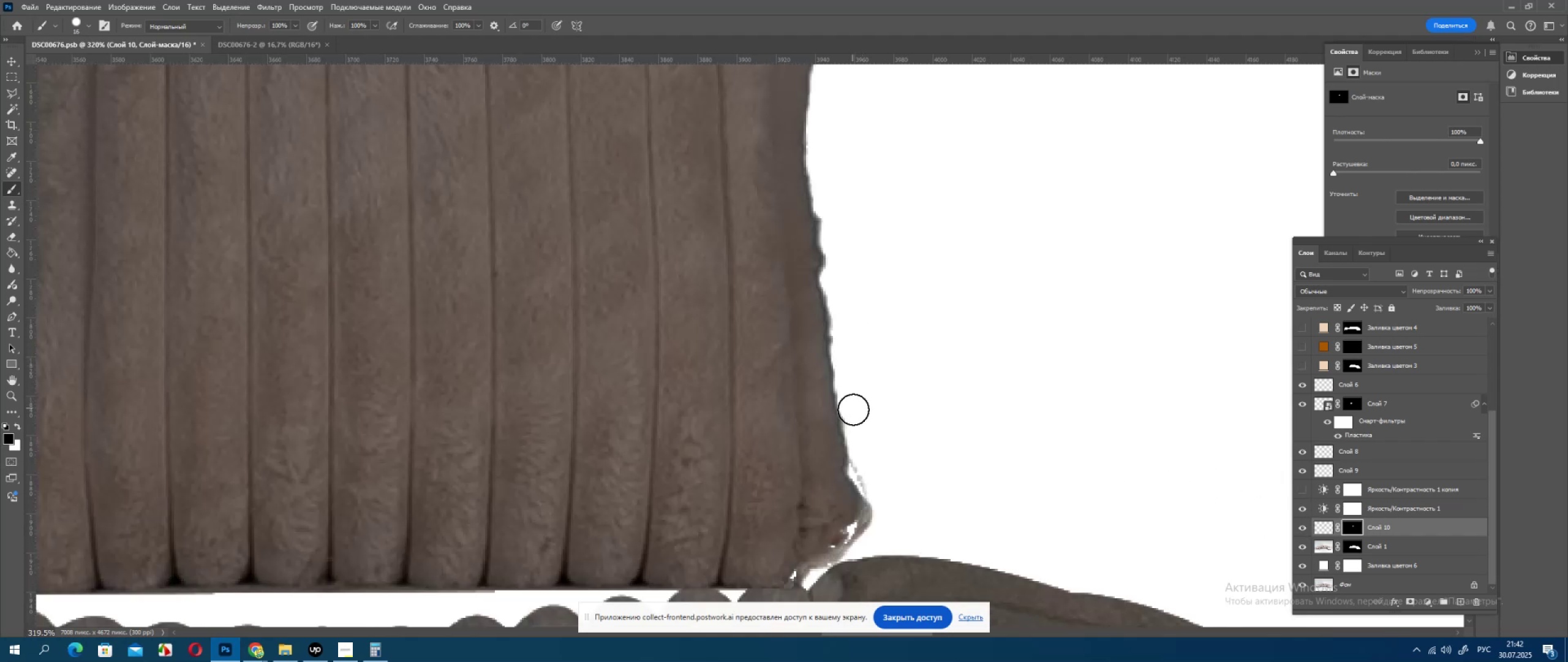 
left_click_drag(start_coordinate=[855, 414], to_coordinate=[858, 425])
 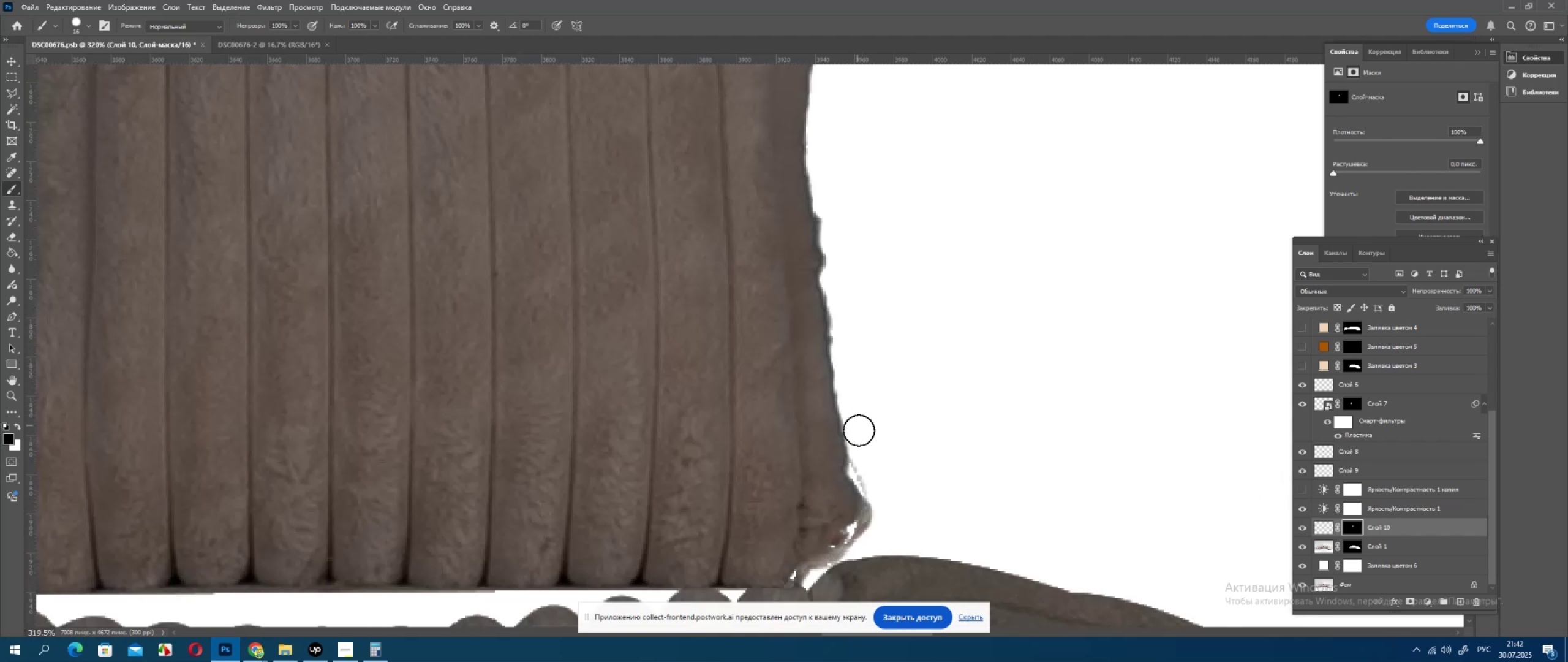 
left_click_drag(start_coordinate=[859, 430], to_coordinate=[861, 439])
 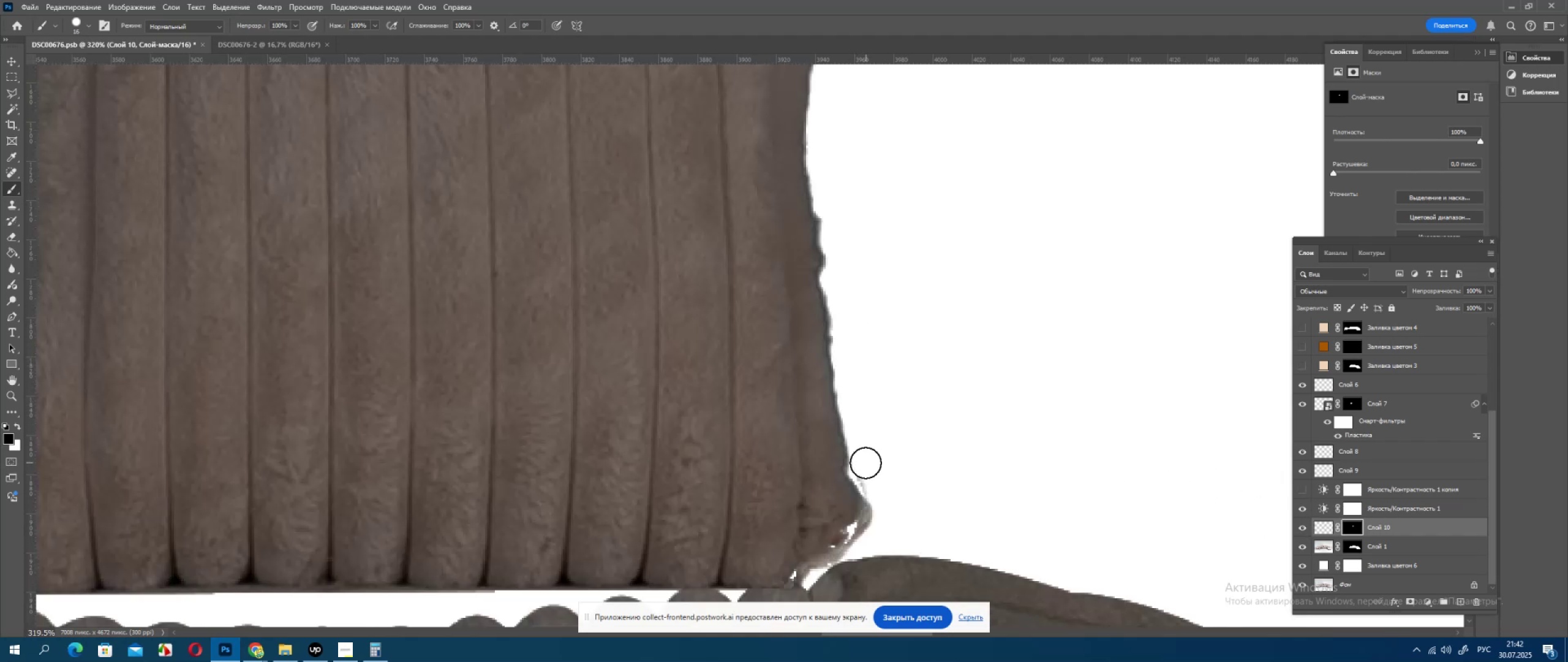 
left_click_drag(start_coordinate=[866, 469], to_coordinate=[868, 473])
 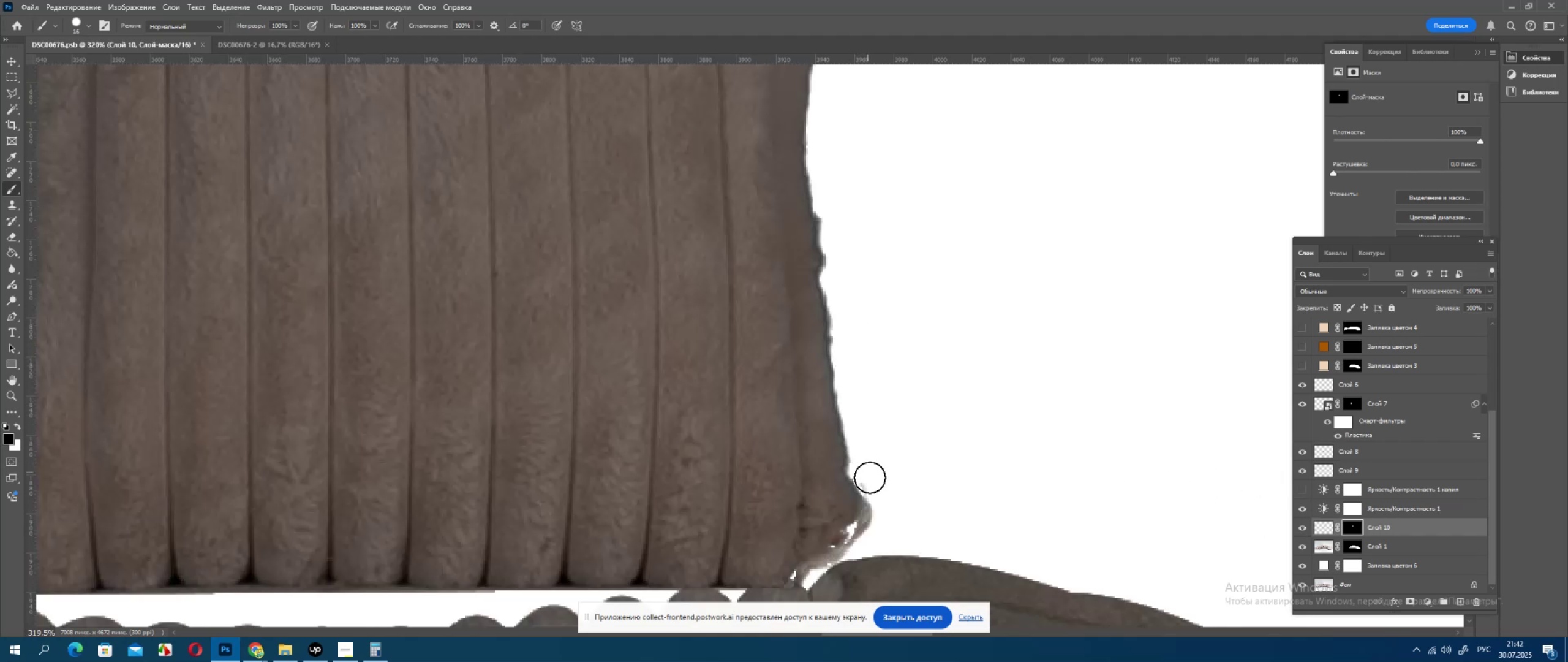 
left_click_drag(start_coordinate=[870, 478], to_coordinate=[874, 483])
 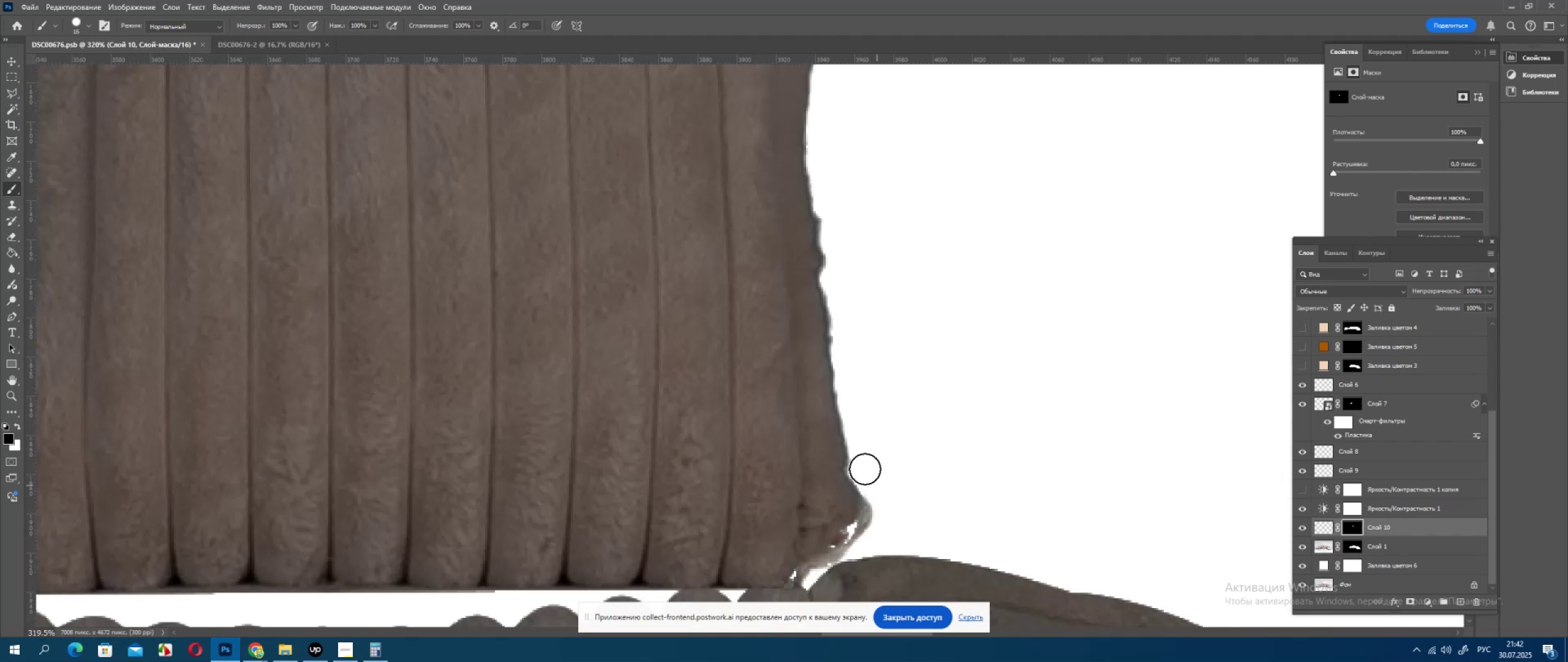 
hold_key(key=Space, duration=0.56)
 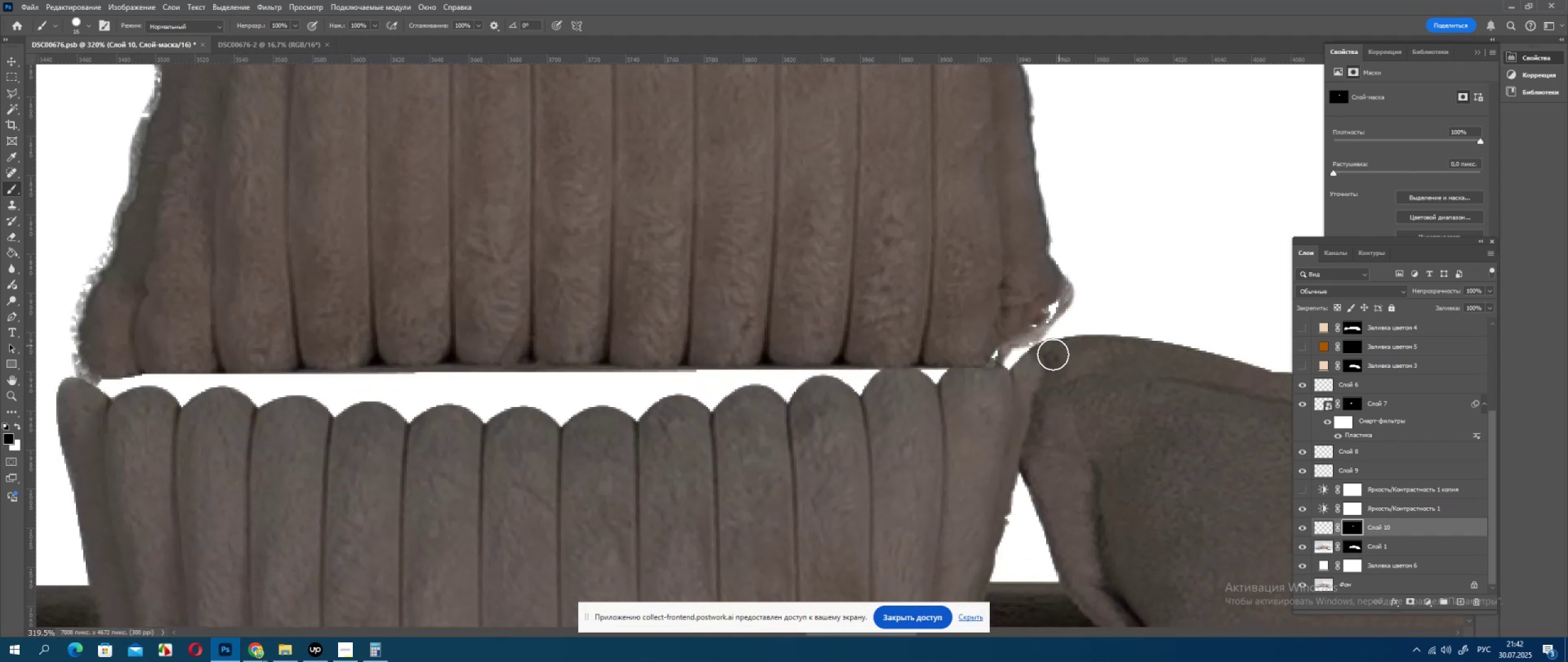 
left_click_drag(start_coordinate=[825, 468], to_coordinate=[1027, 247])
 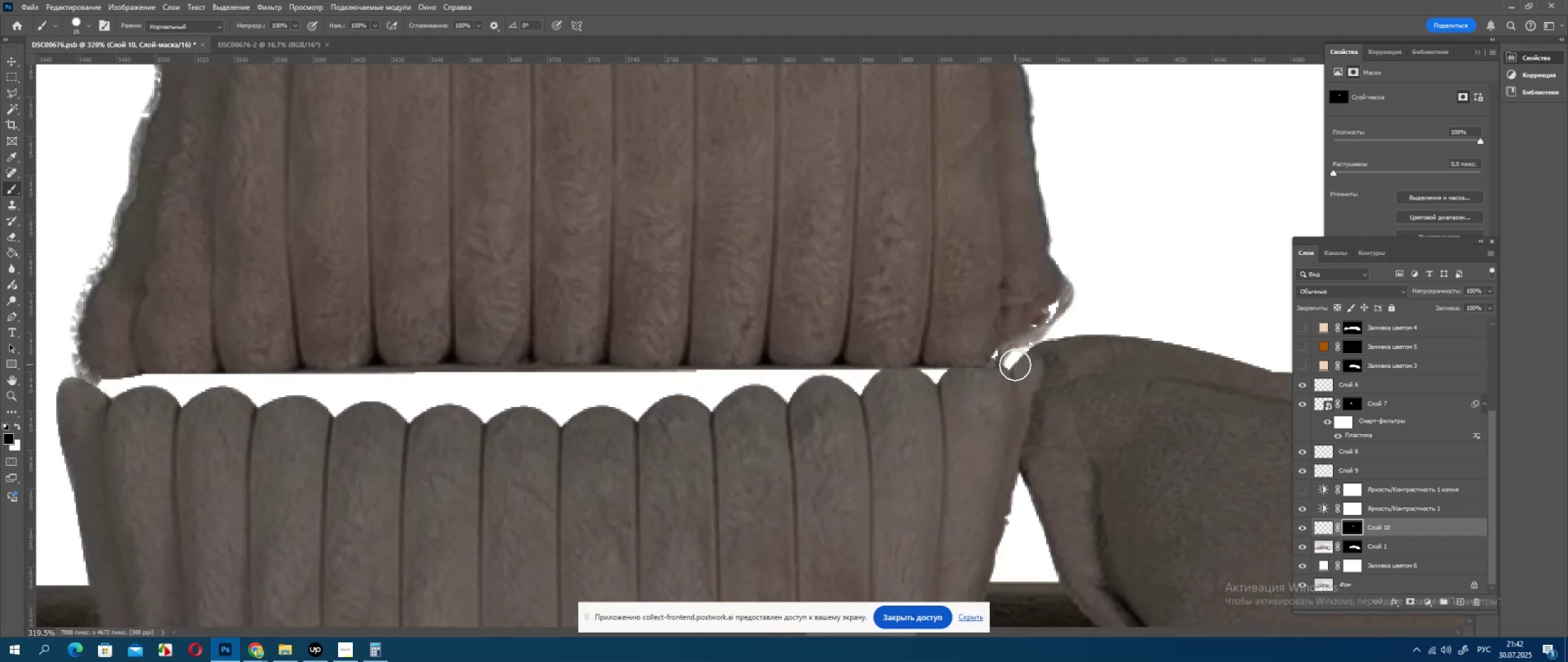 
left_click_drag(start_coordinate=[1020, 363], to_coordinate=[1023, 362])
 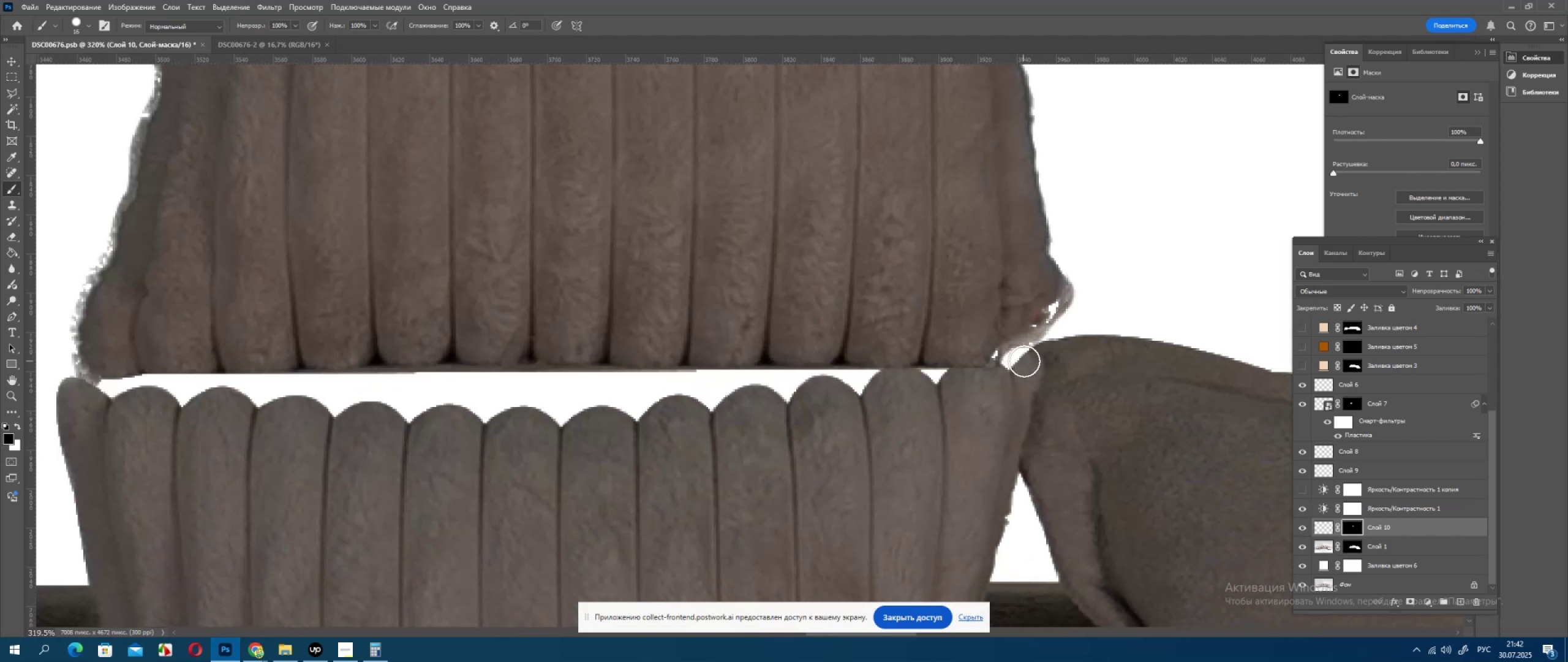 
left_click_drag(start_coordinate=[1024, 361], to_coordinate=[1031, 357])
 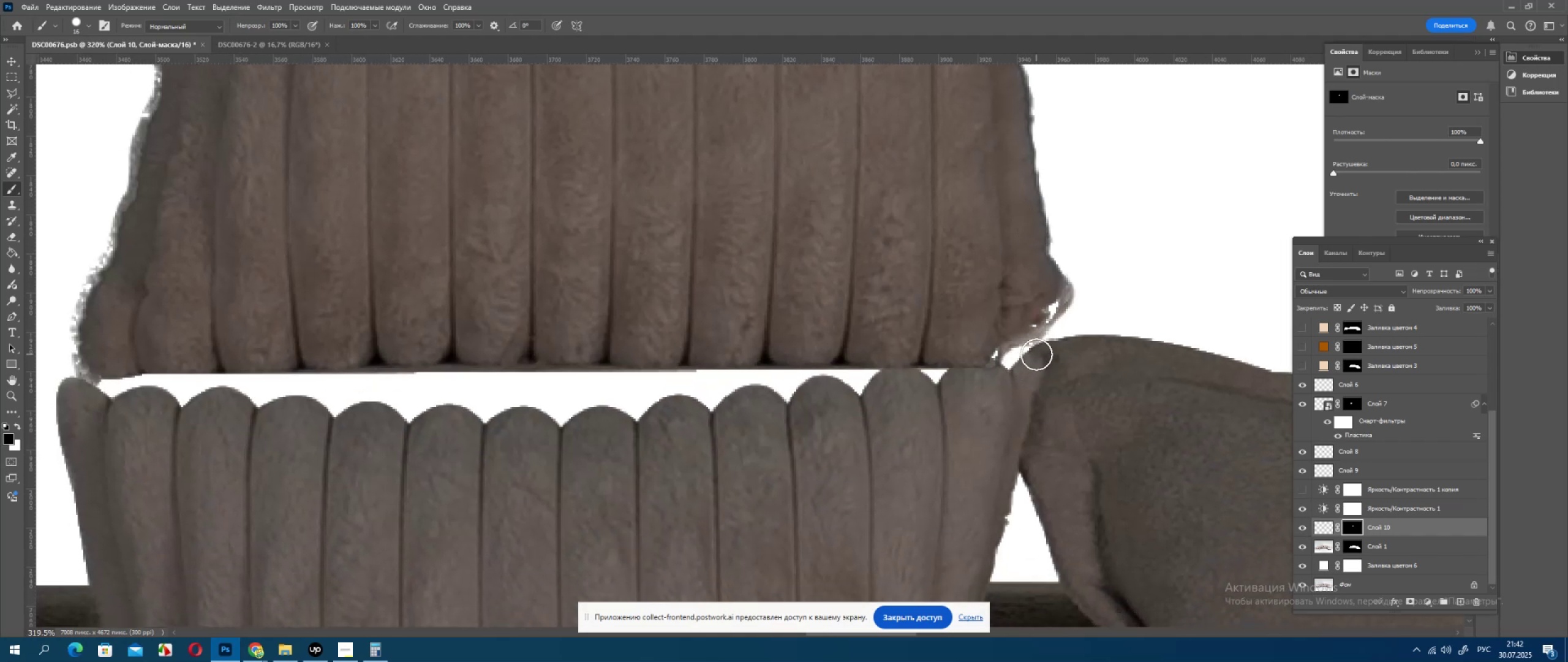 
left_click_drag(start_coordinate=[1040, 351], to_coordinate=[1044, 349])
 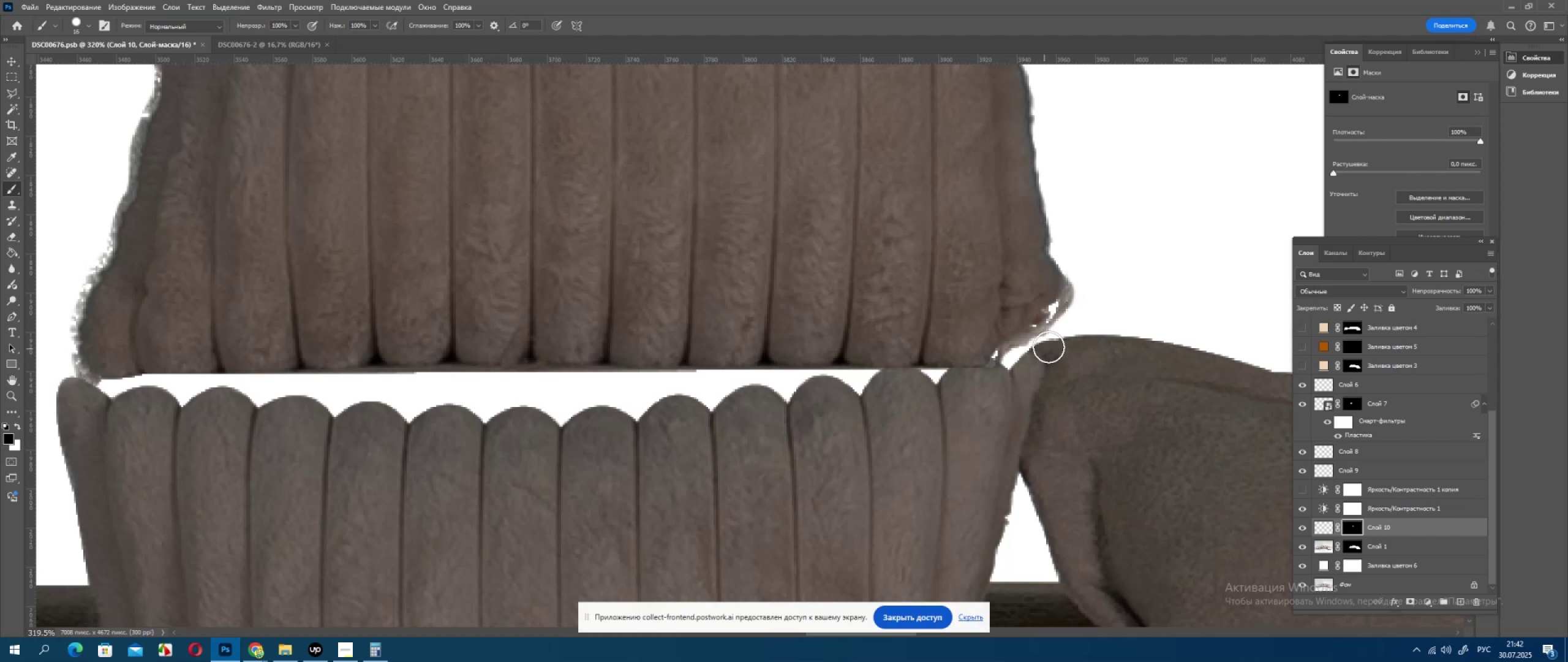 
left_click_drag(start_coordinate=[1049, 347], to_coordinate=[1053, 343])
 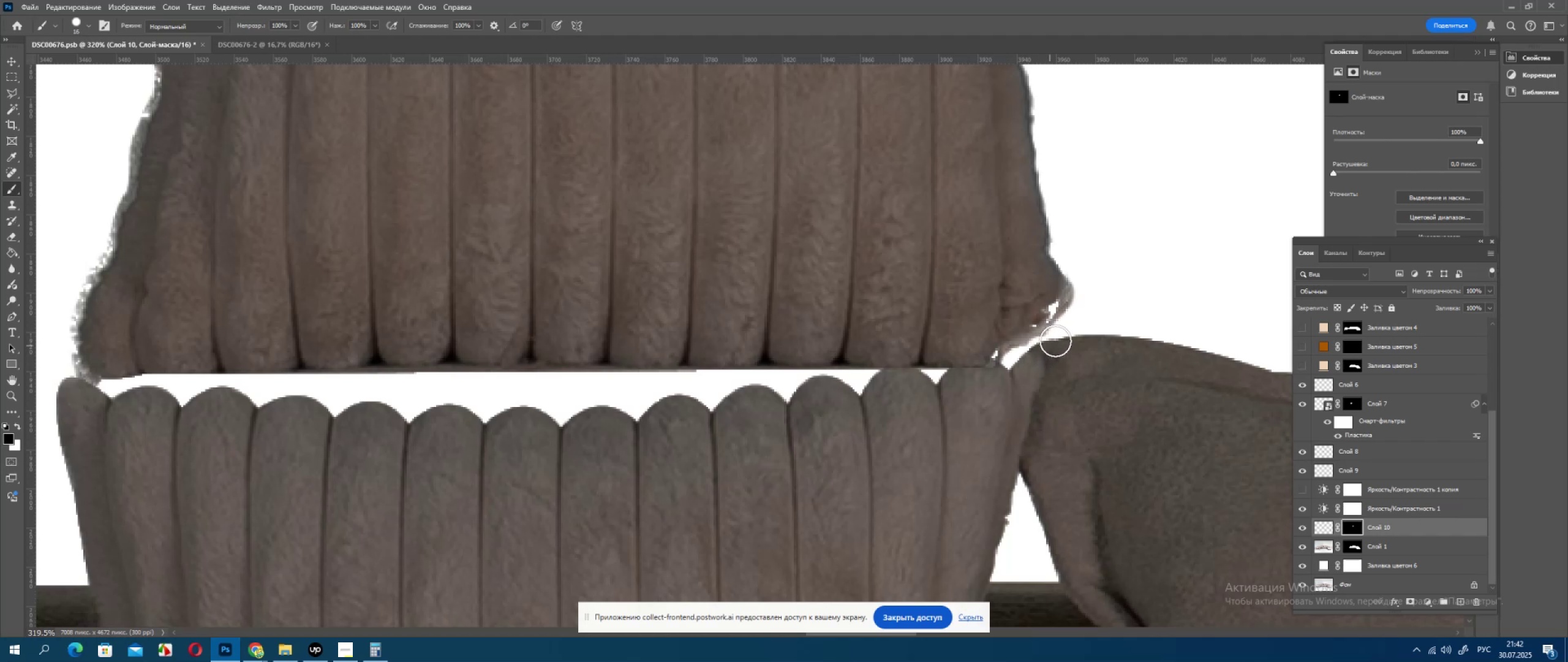 
left_click_drag(start_coordinate=[1055, 341], to_coordinate=[1065, 328])
 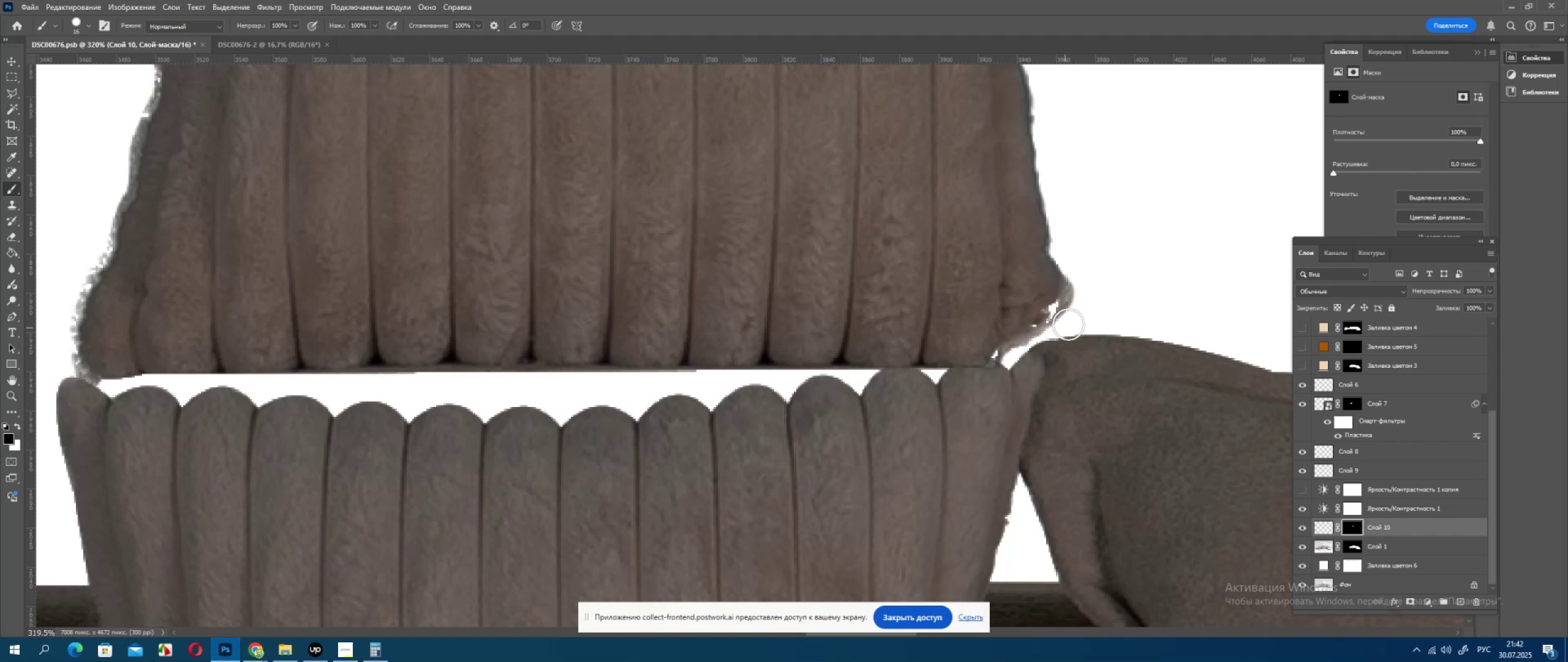 
left_click_drag(start_coordinate=[1068, 324], to_coordinate=[1077, 316])
 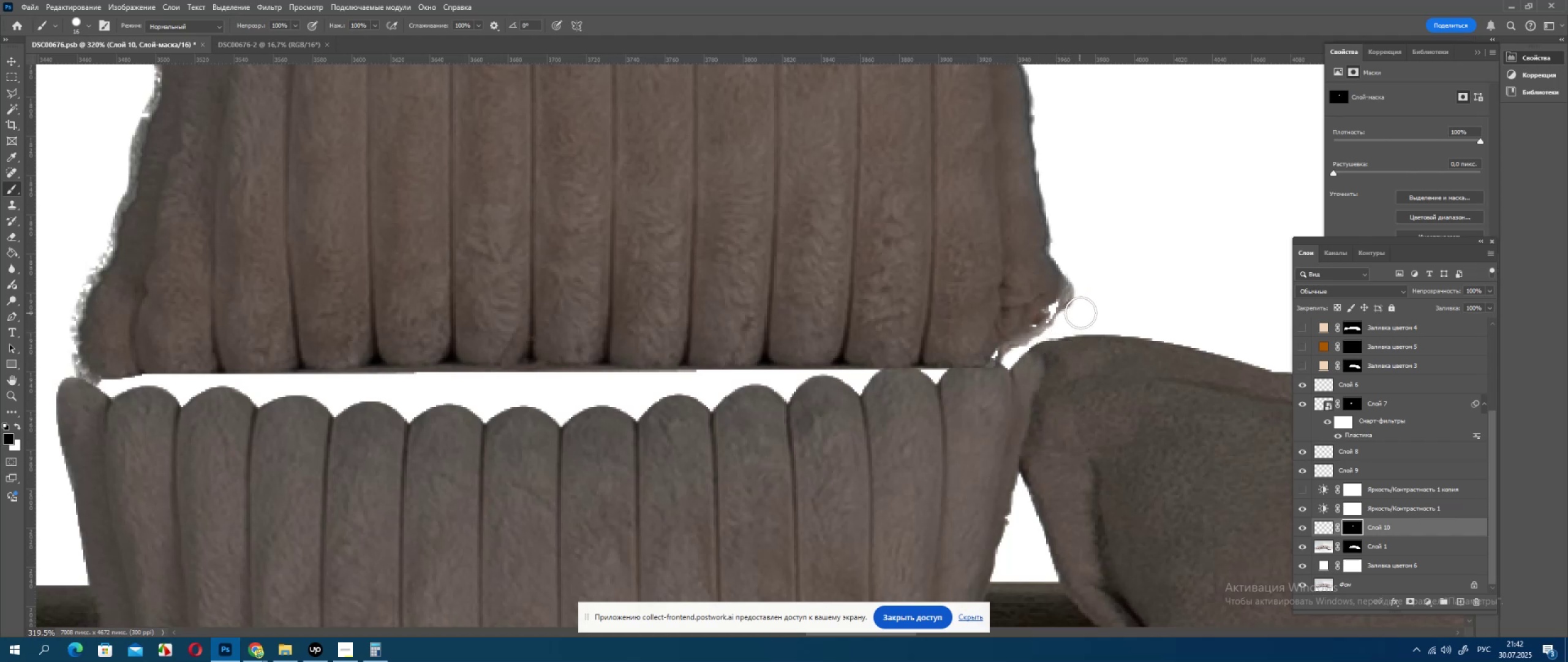 
left_click_drag(start_coordinate=[1080, 313], to_coordinate=[1086, 302])
 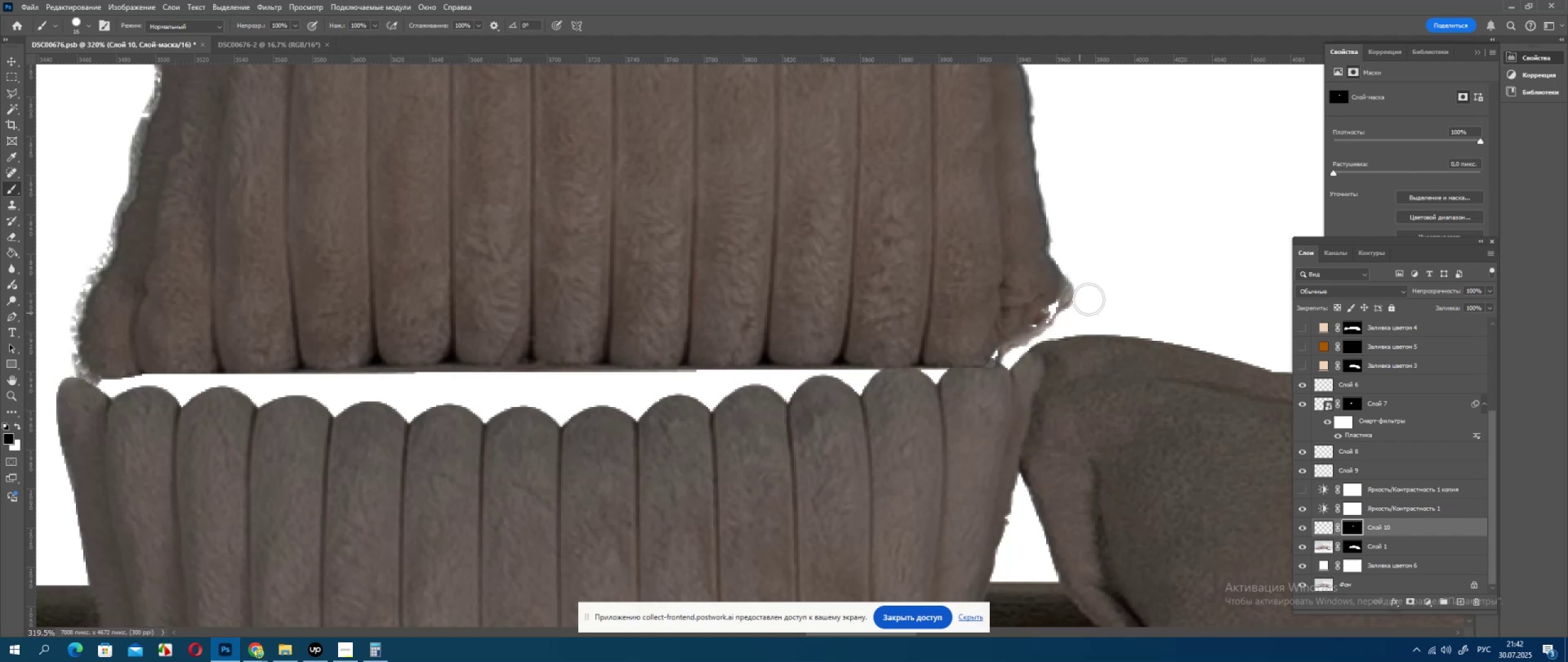 
left_click_drag(start_coordinate=[1088, 299], to_coordinate=[1094, 295])
 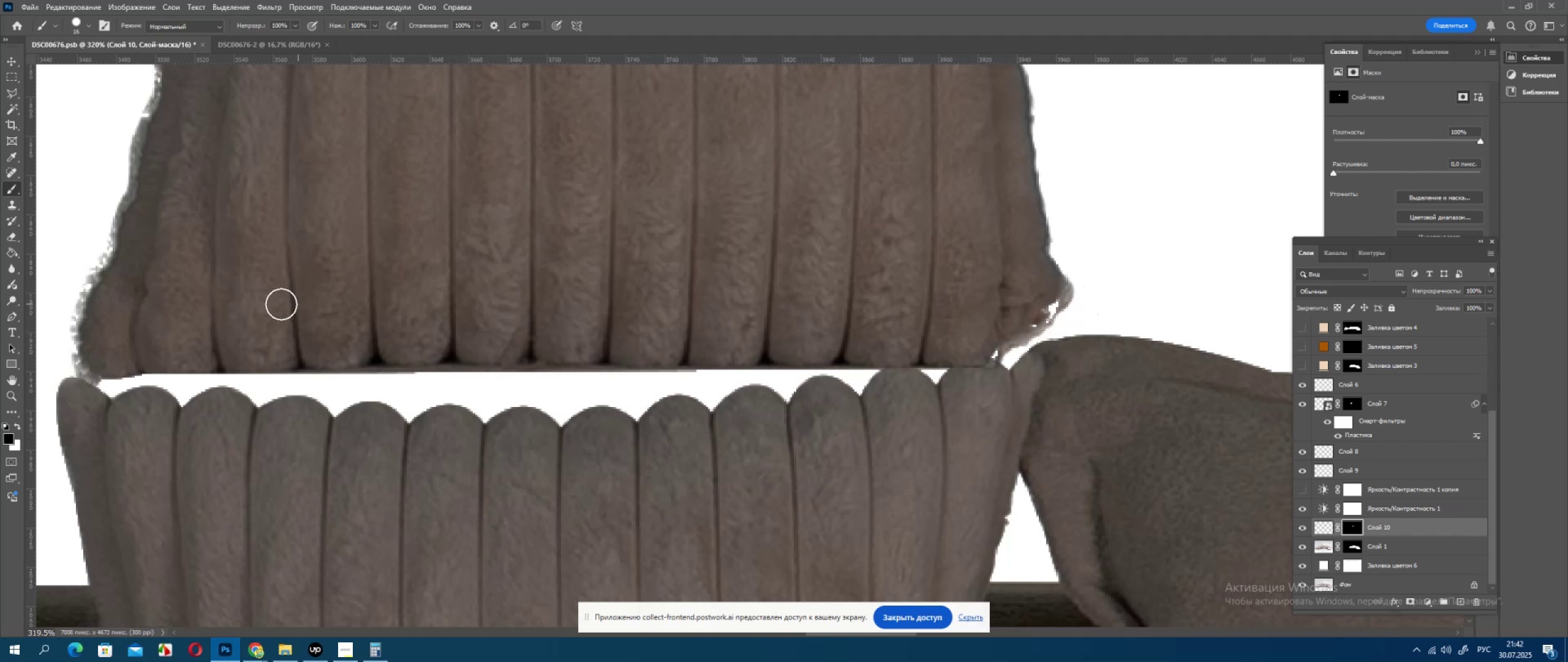 
hold_key(key=Space, duration=0.94)
 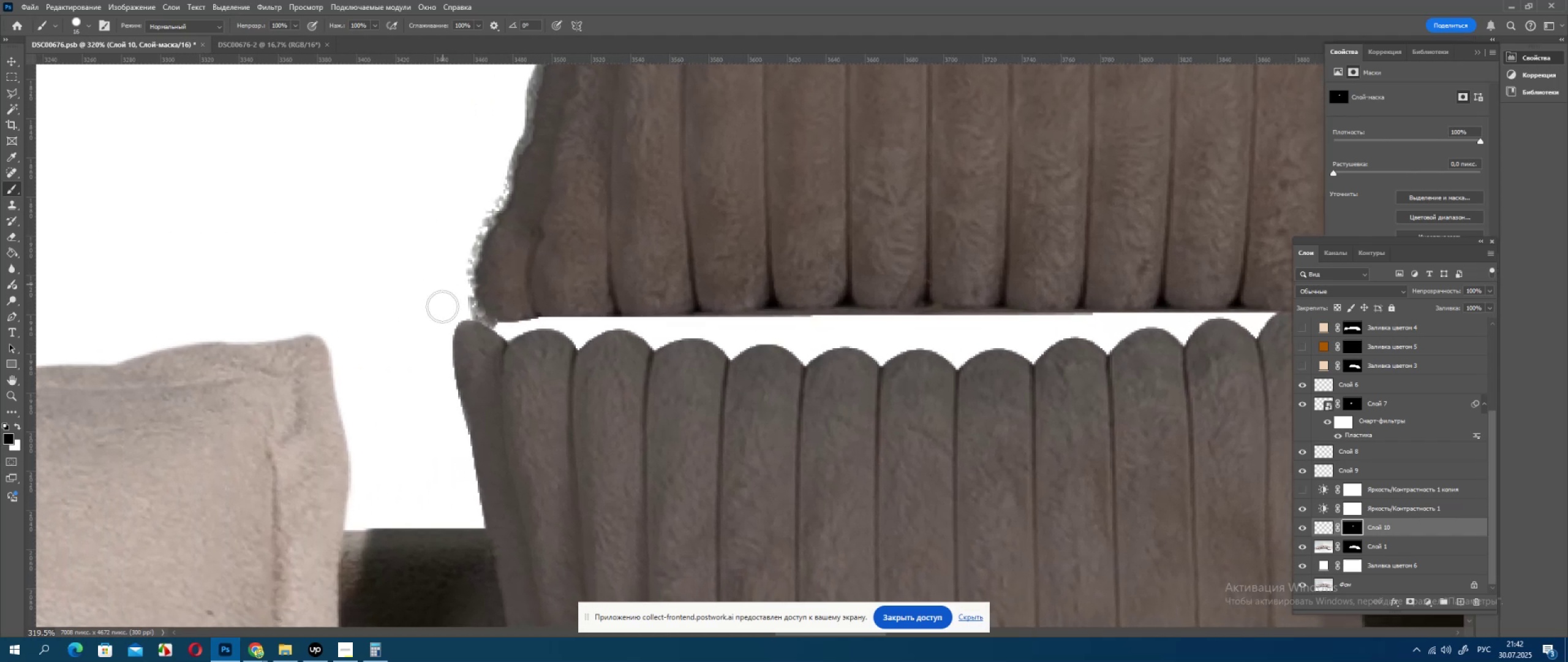 
left_click_drag(start_coordinate=[150, 309], to_coordinate=[546, 252])
 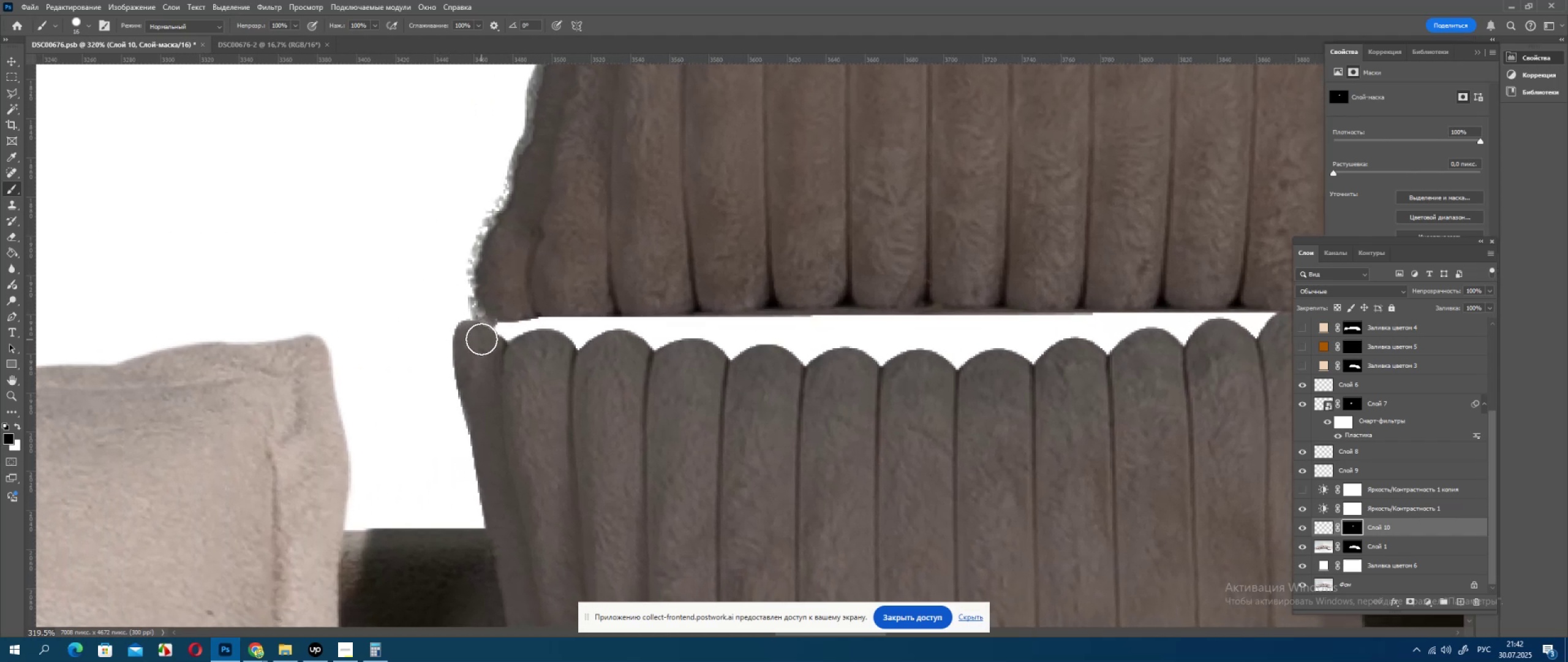 
left_click([487, 338])
 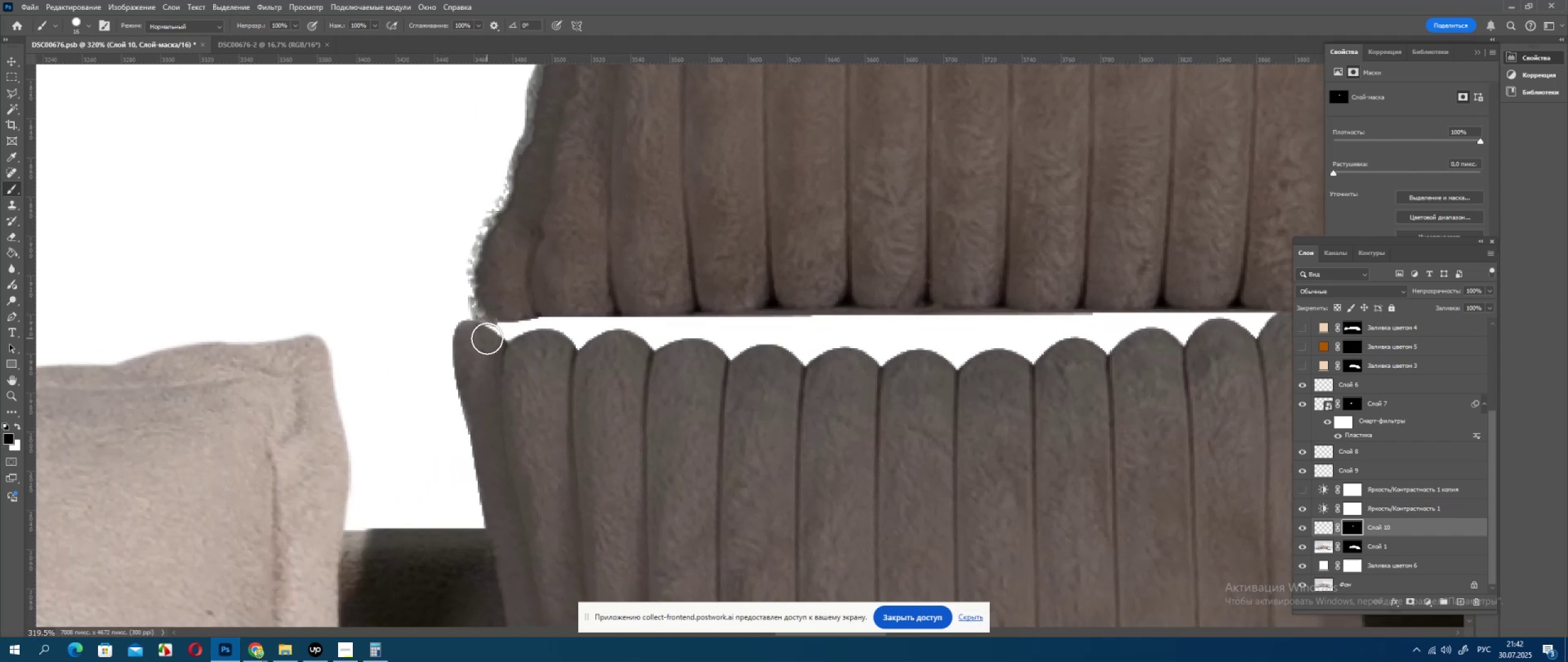 
left_click_drag(start_coordinate=[487, 338], to_coordinate=[483, 333])
 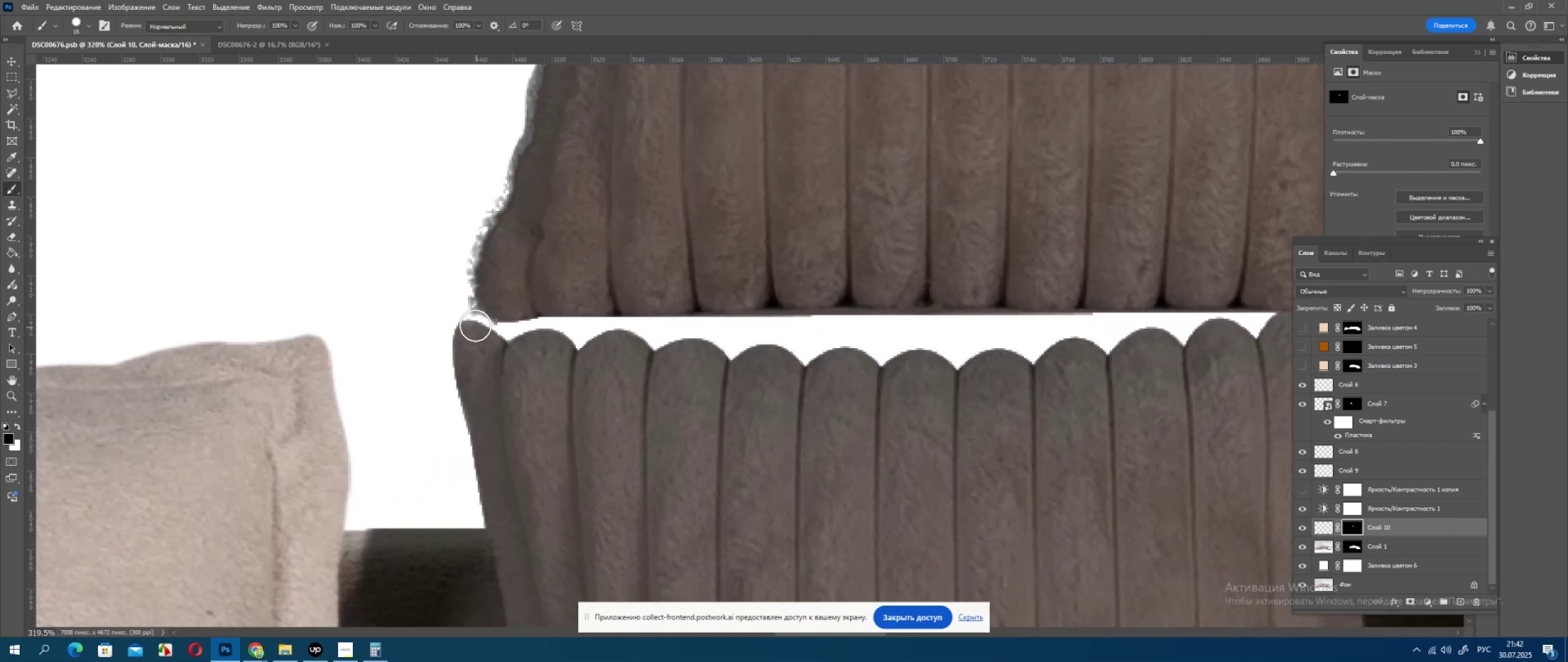 
left_click_drag(start_coordinate=[472, 322], to_coordinate=[467, 318])
 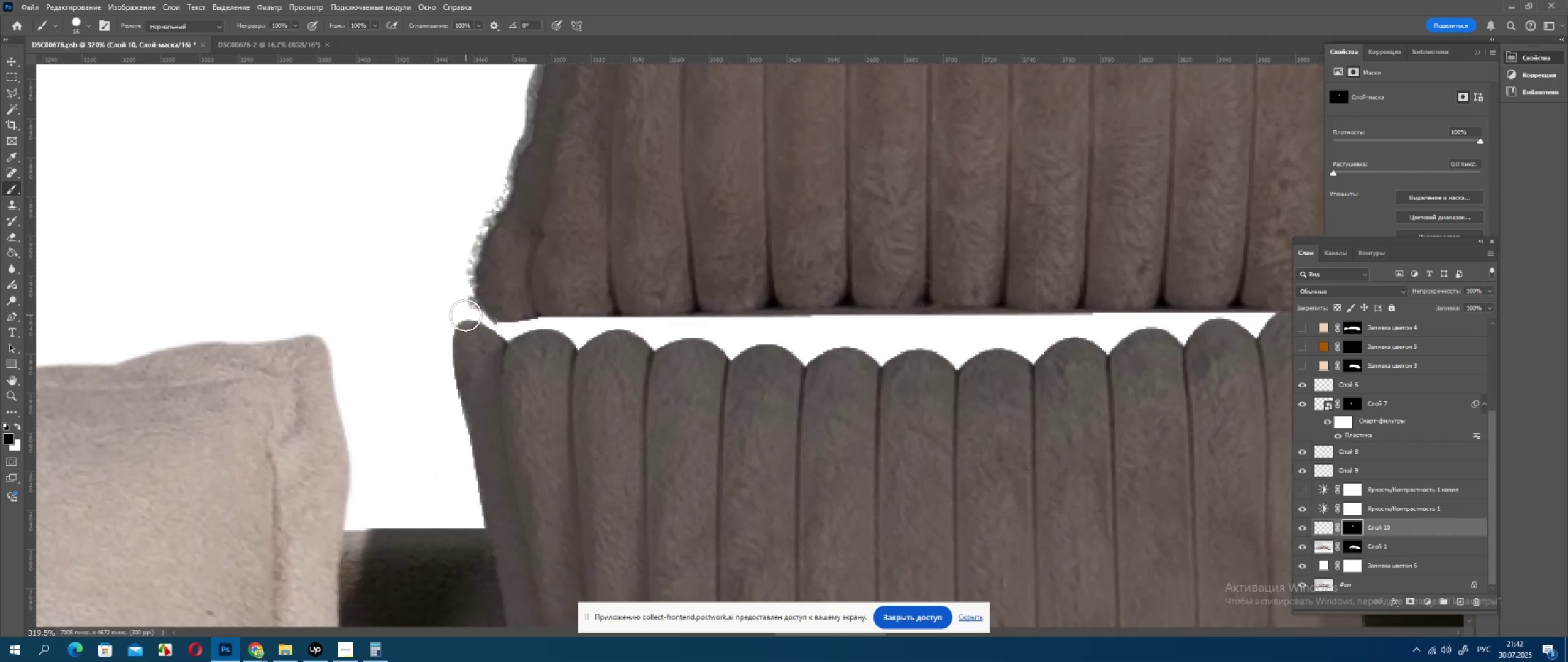 
left_click_drag(start_coordinate=[466, 315], to_coordinate=[458, 303])
 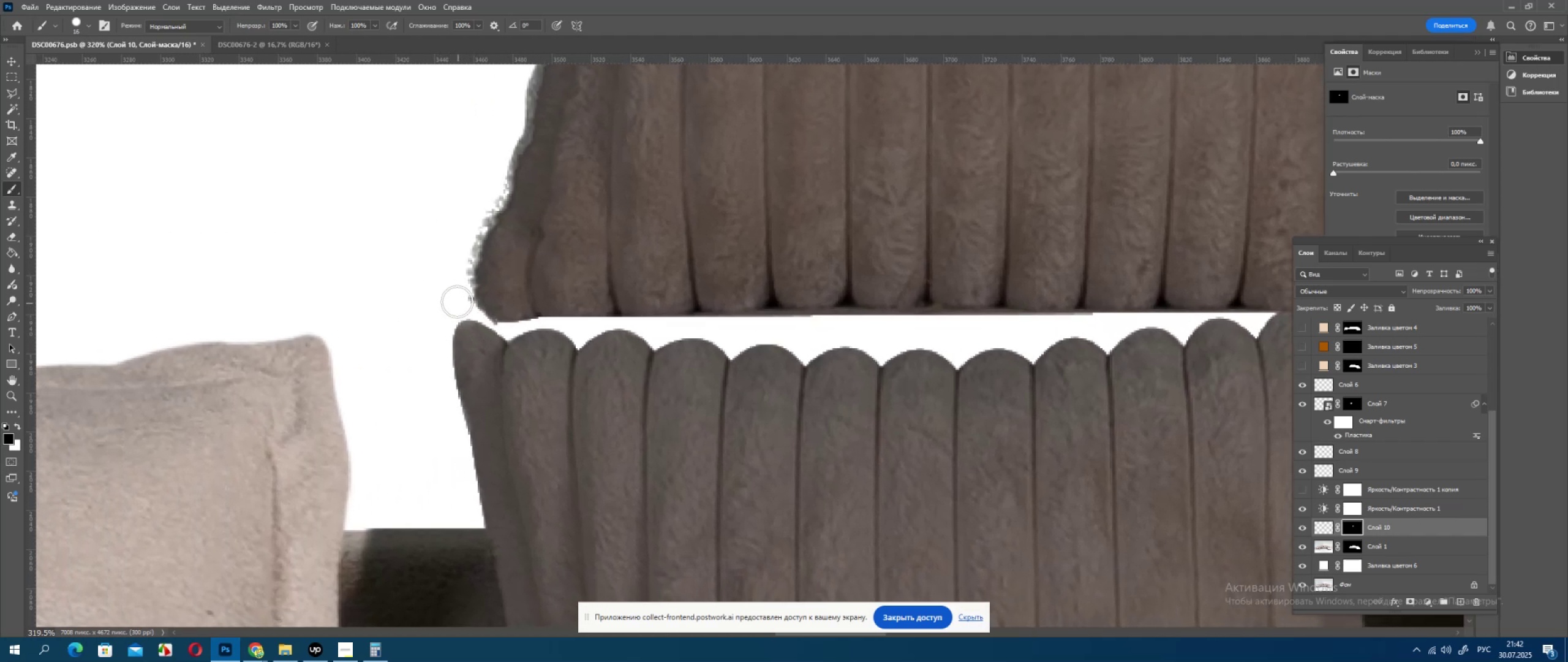 
left_click_drag(start_coordinate=[457, 302], to_coordinate=[457, 297])
 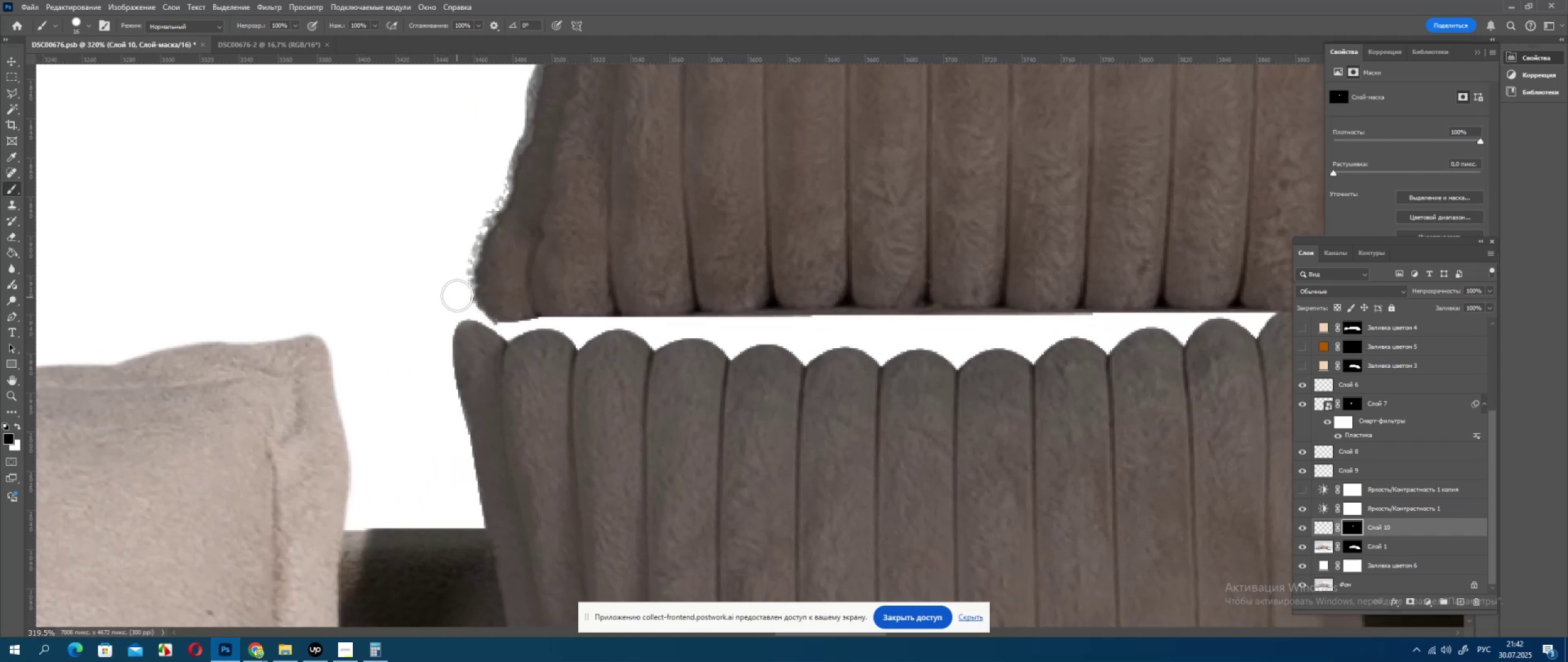 
left_click_drag(start_coordinate=[457, 294], to_coordinate=[457, 291])
 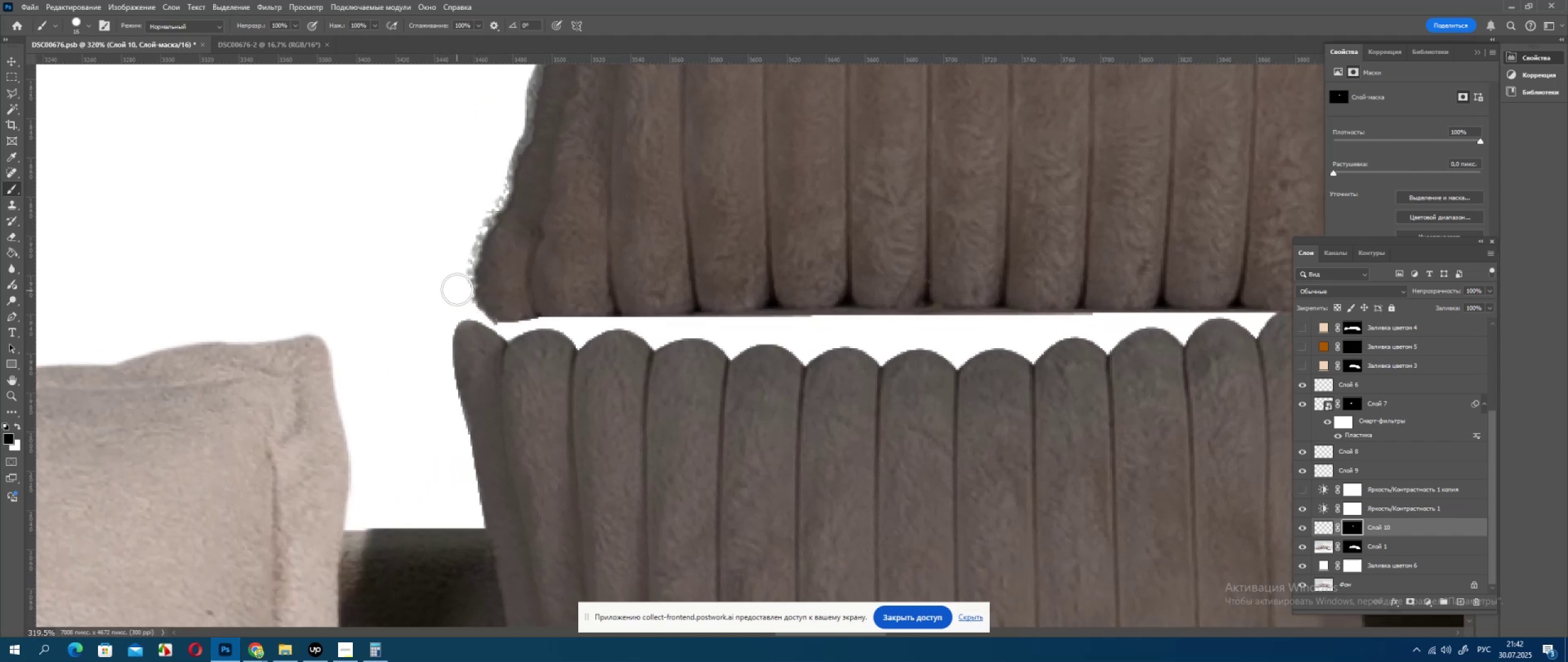 
left_click_drag(start_coordinate=[457, 289], to_coordinate=[458, 286])
 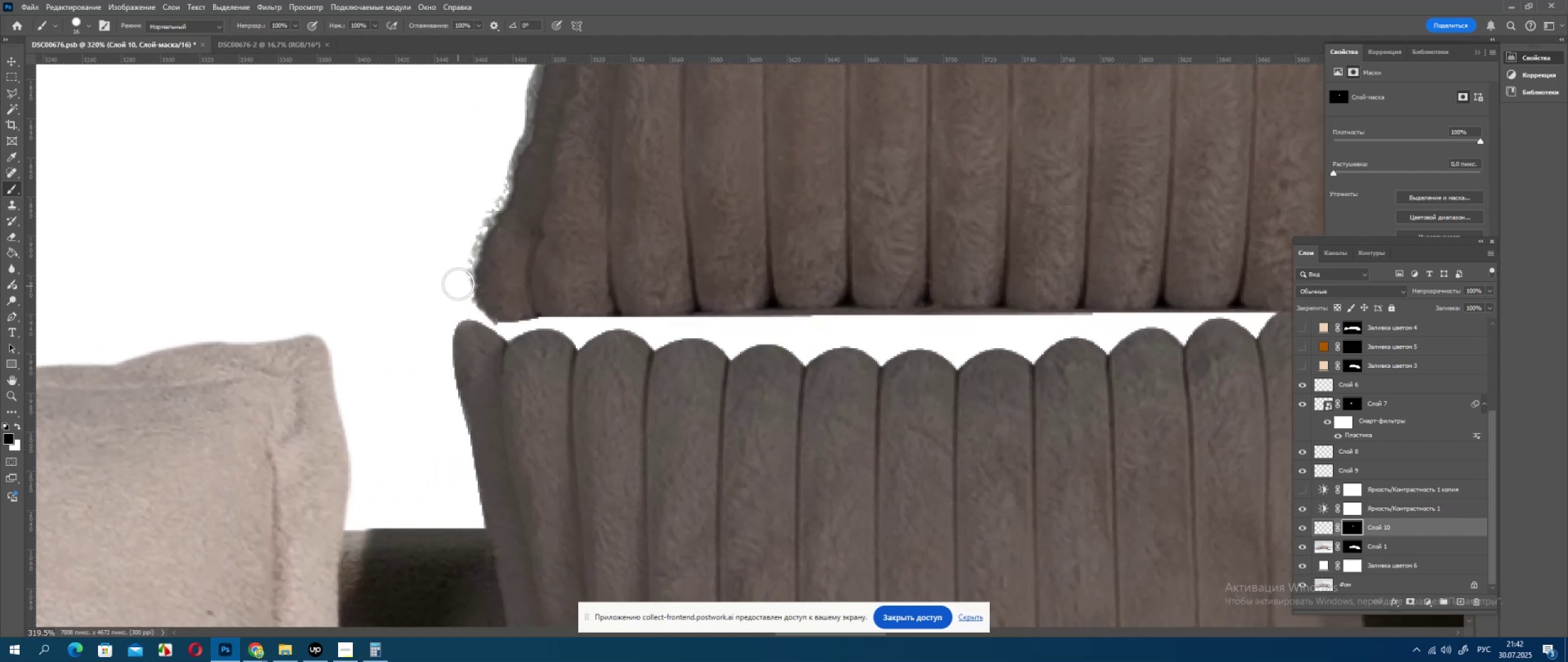 
left_click_drag(start_coordinate=[458, 283], to_coordinate=[460, 276])
 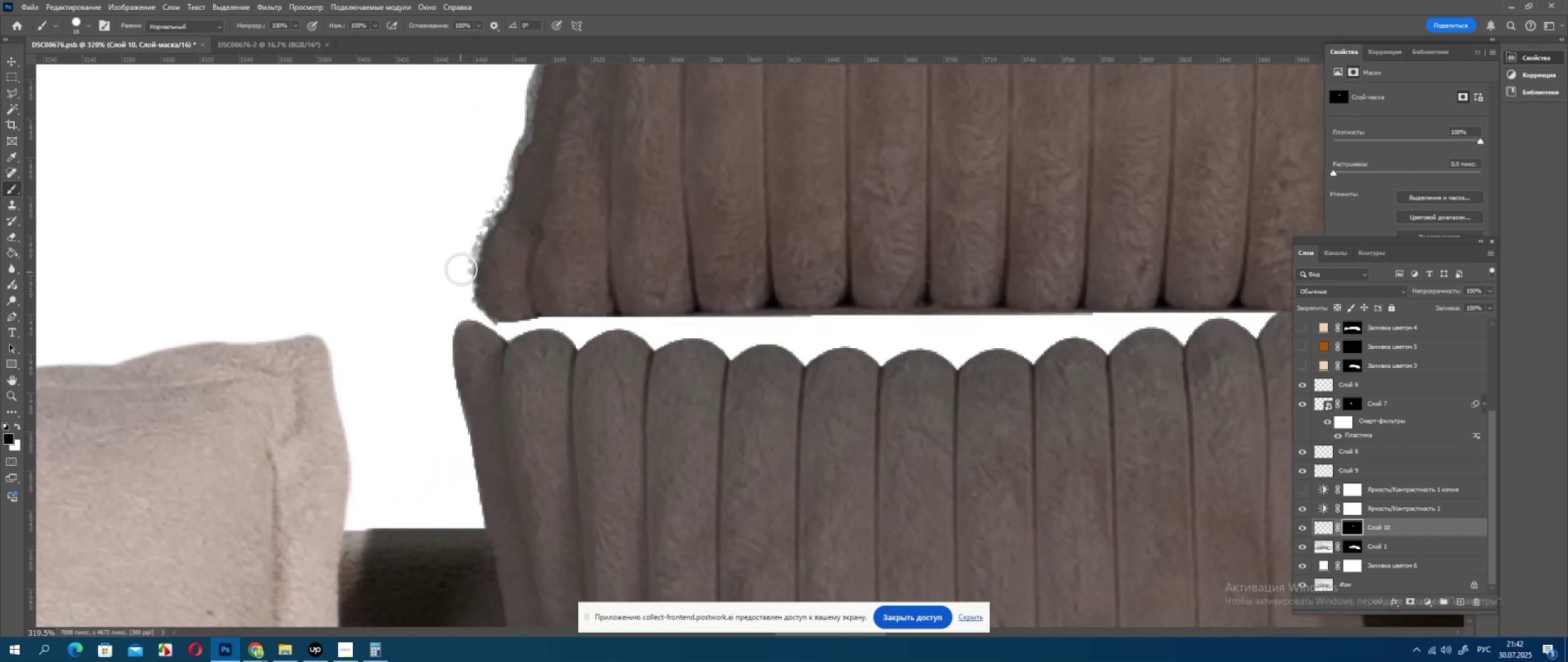 
left_click_drag(start_coordinate=[462, 267], to_coordinate=[464, 263])
 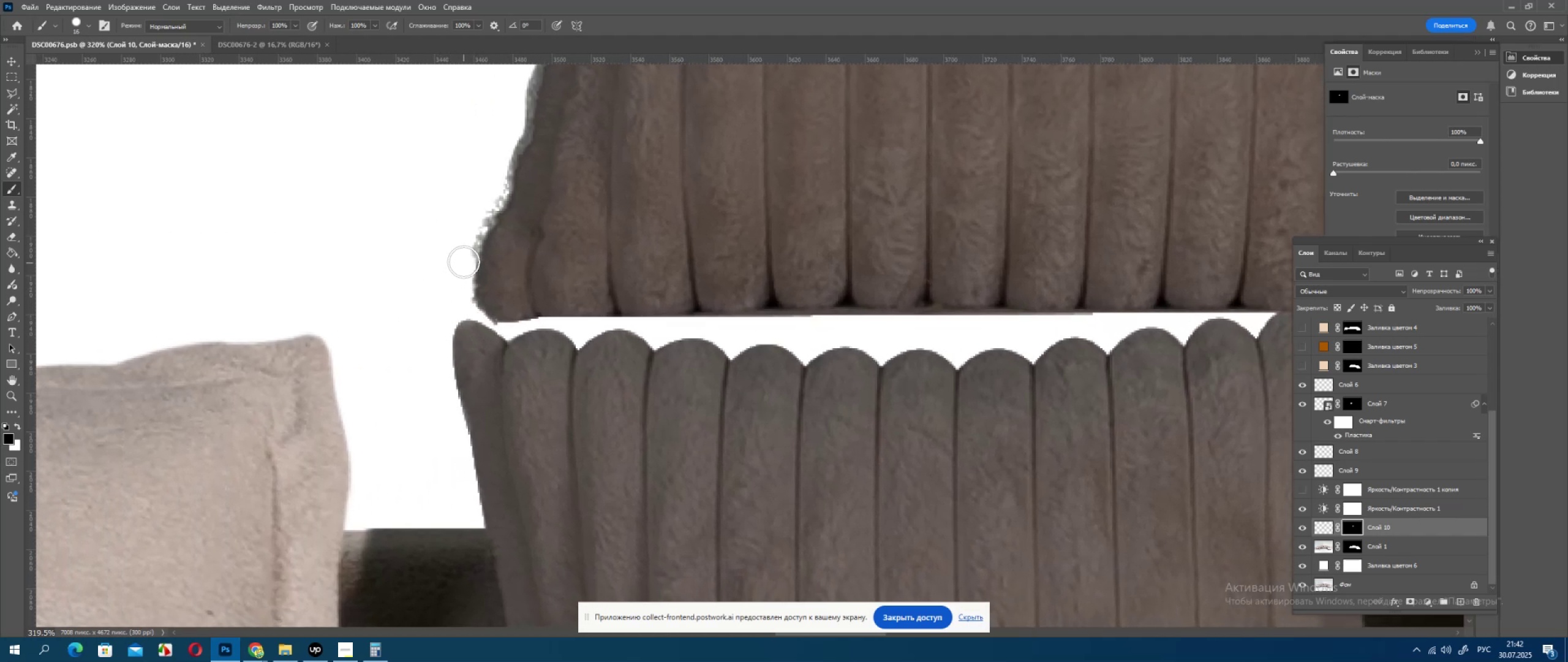 
triple_click([464, 262])
 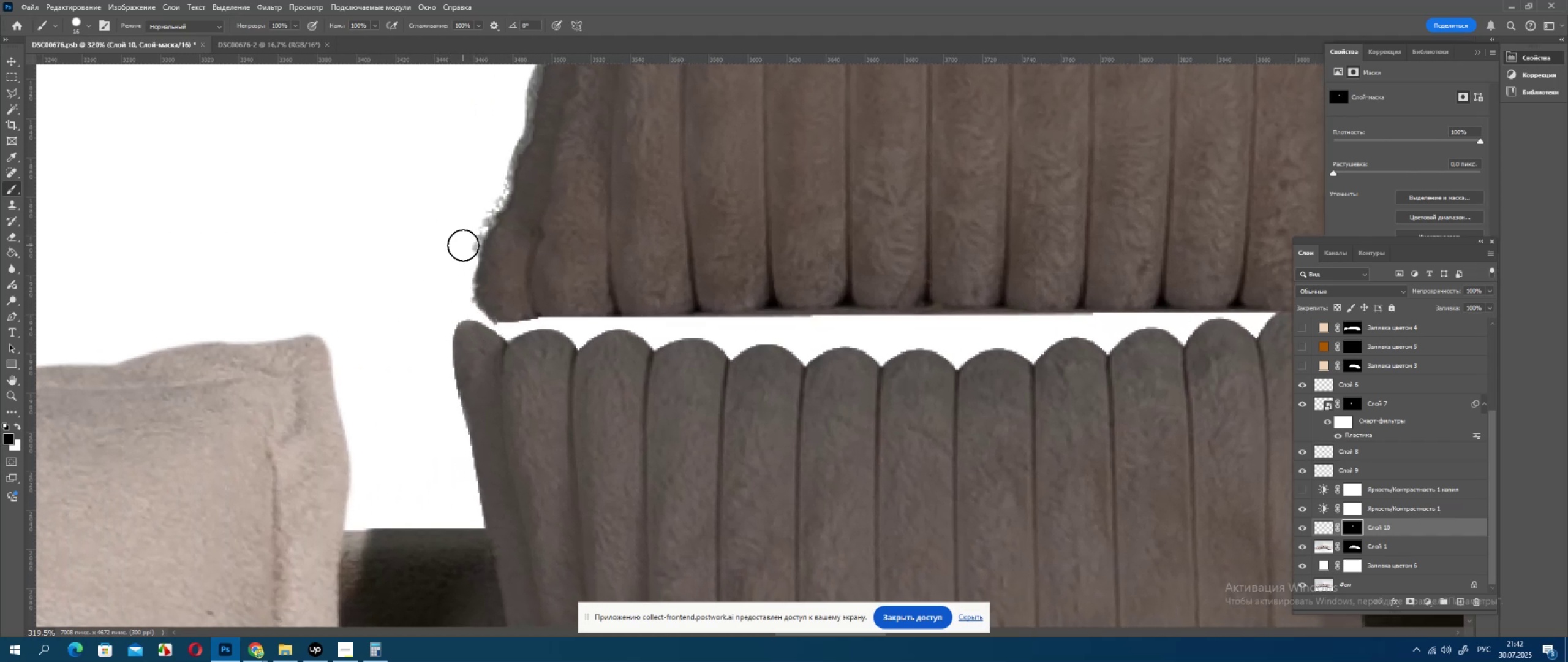 
key(Control+Z)
 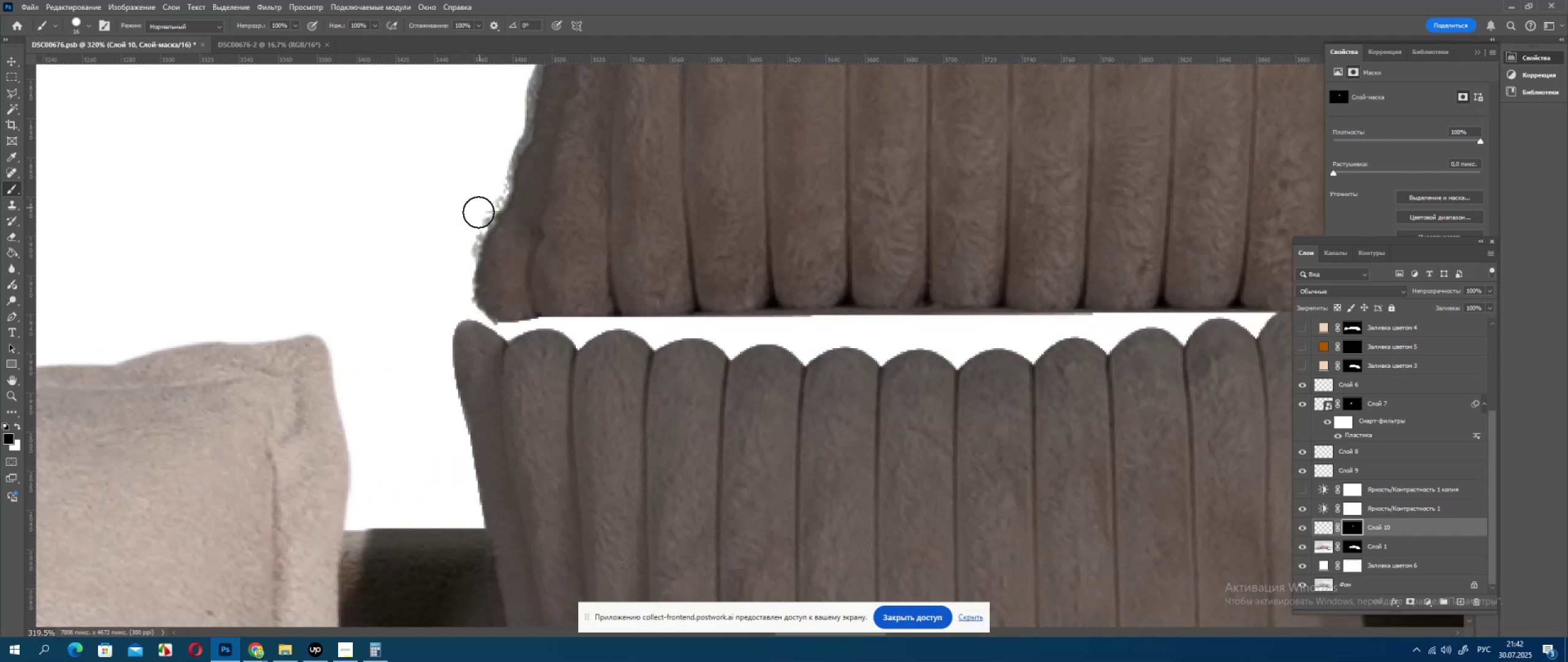 
left_click_drag(start_coordinate=[478, 212], to_coordinate=[476, 218])
 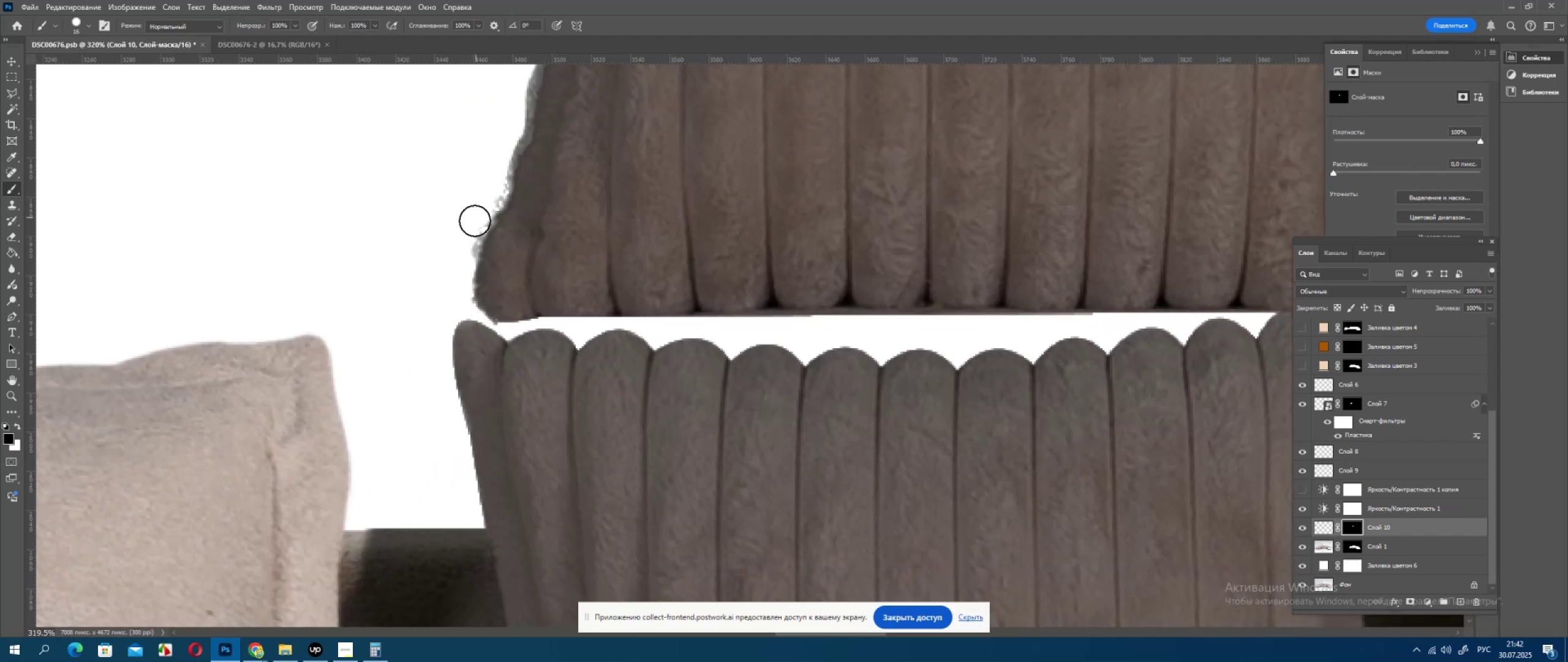 
left_click_drag(start_coordinate=[474, 221], to_coordinate=[471, 224])
 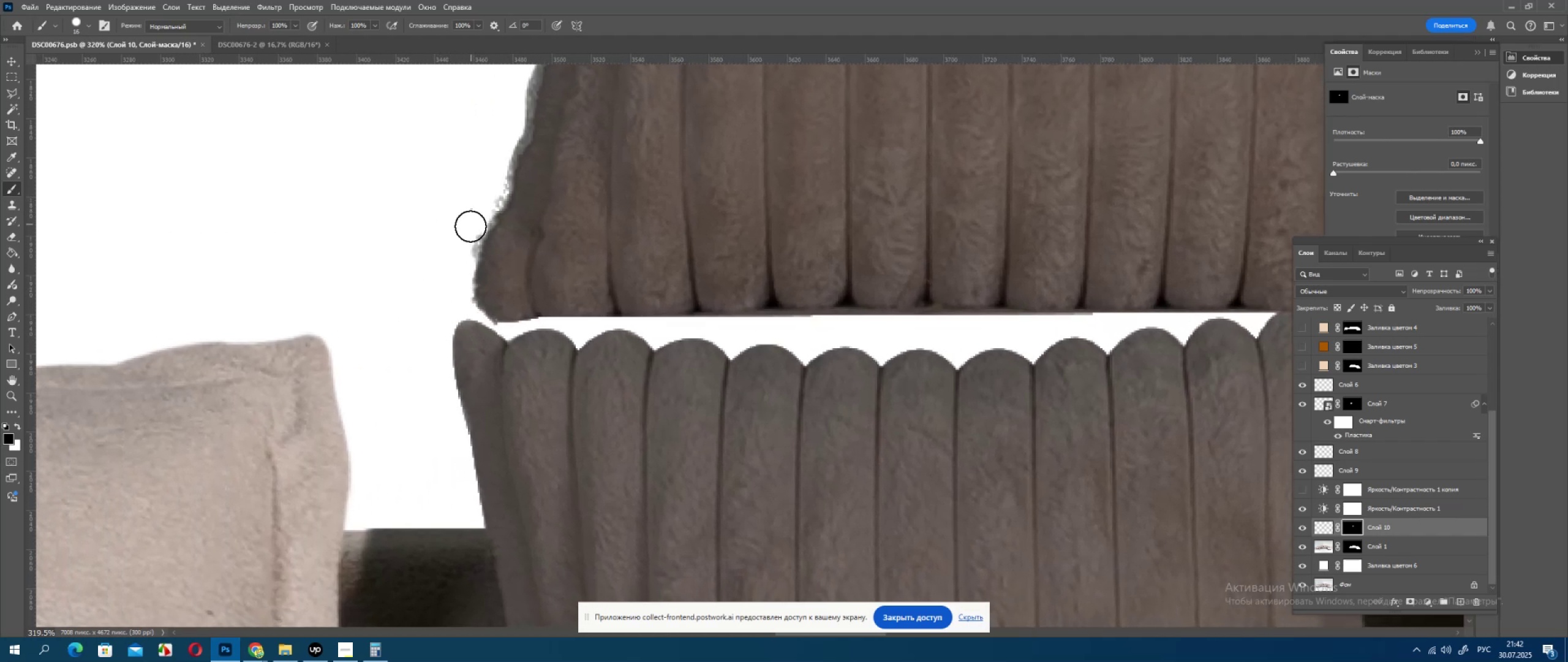 
left_click_drag(start_coordinate=[470, 227], to_coordinate=[467, 233])
 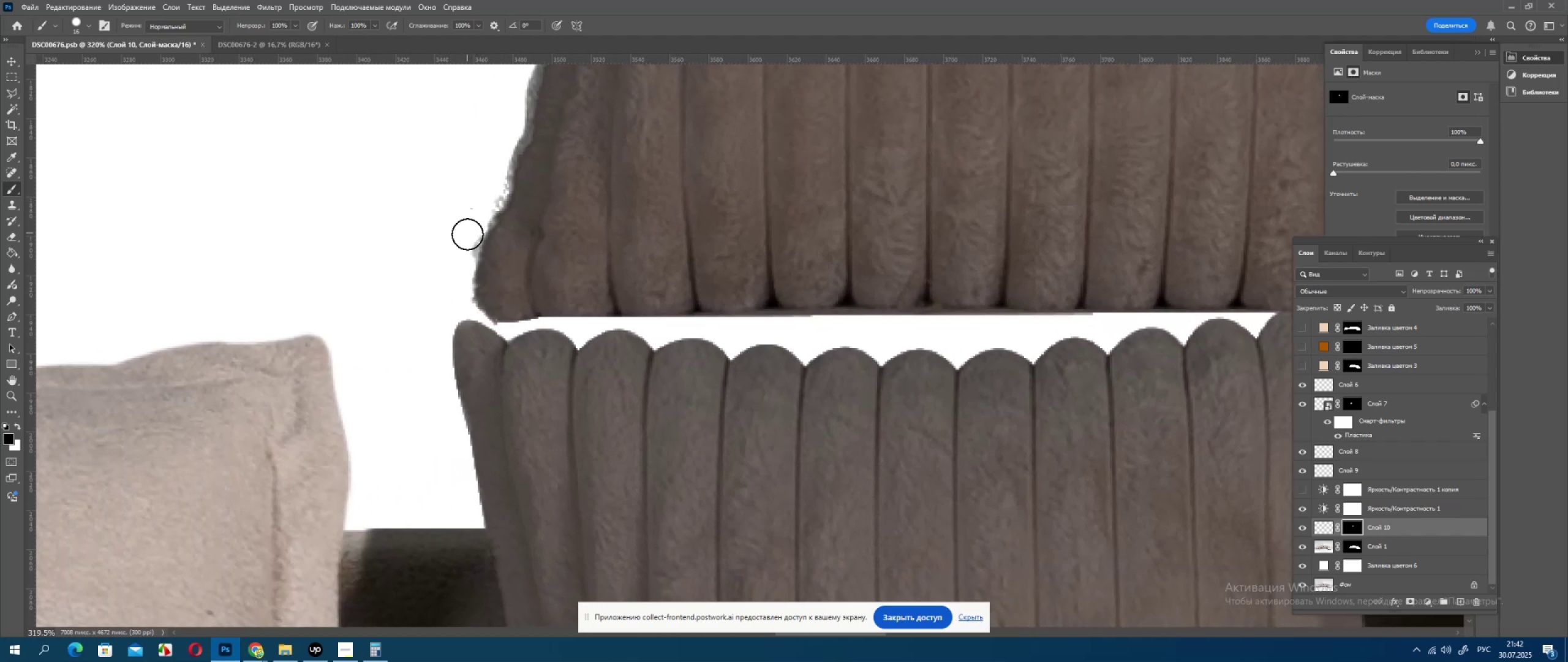 
left_click_drag(start_coordinate=[467, 235], to_coordinate=[466, 238])
 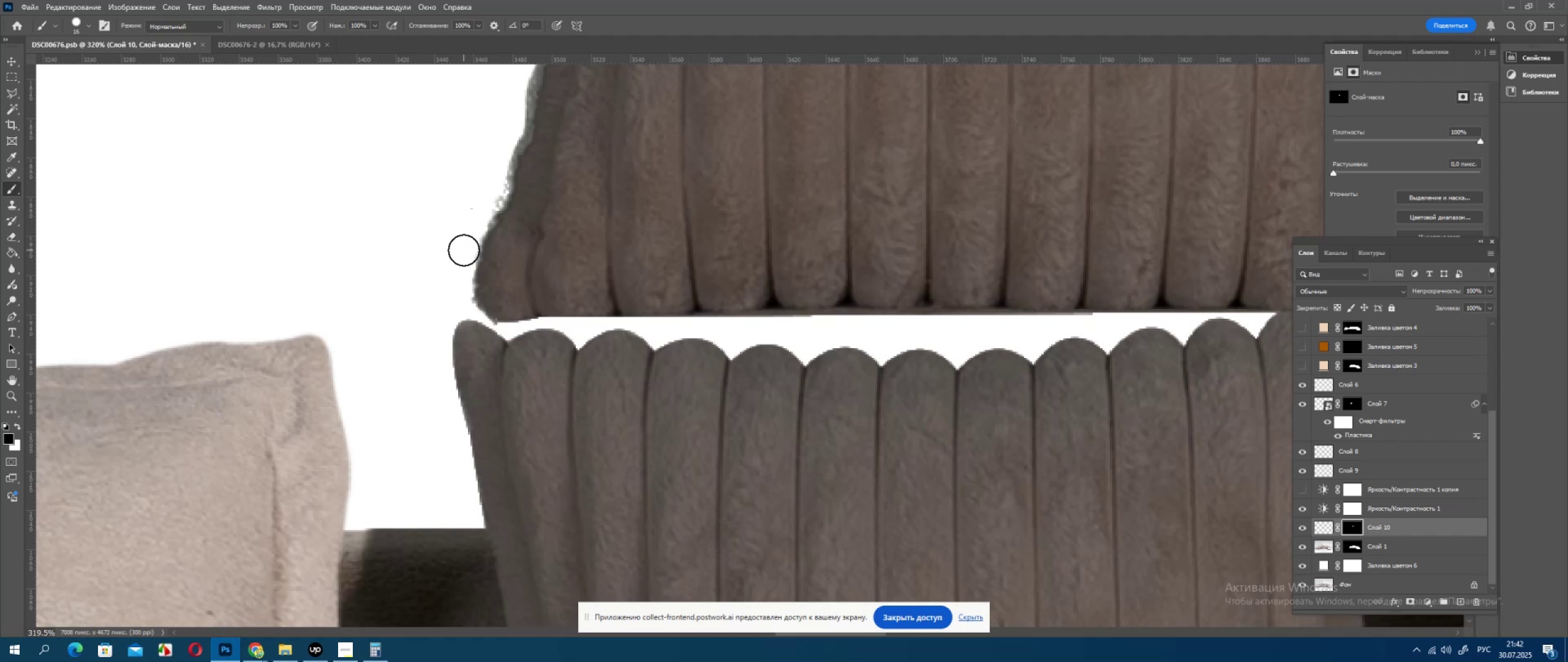 
triple_click([464, 250])
 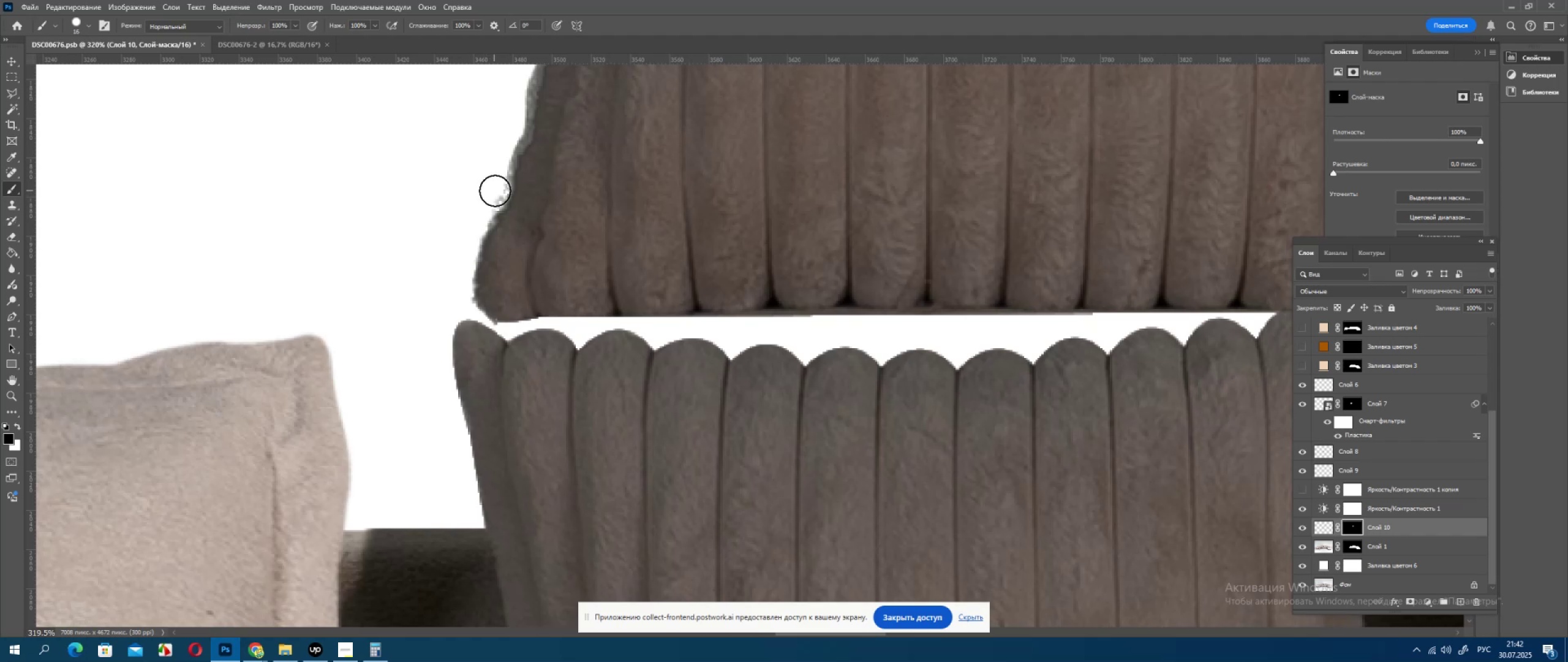 
left_click_drag(start_coordinate=[491, 197], to_coordinate=[488, 202])
 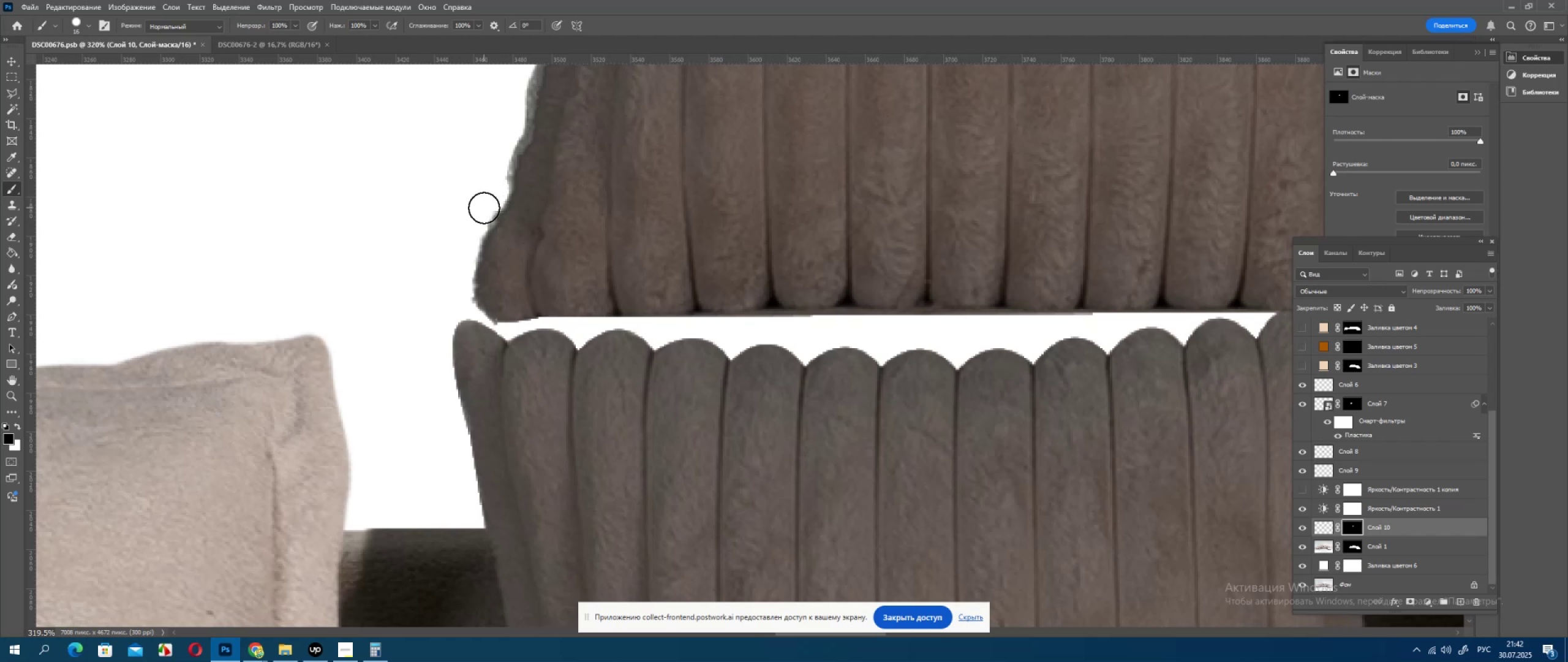 
left_click_drag(start_coordinate=[482, 211], to_coordinate=[480, 216])
 